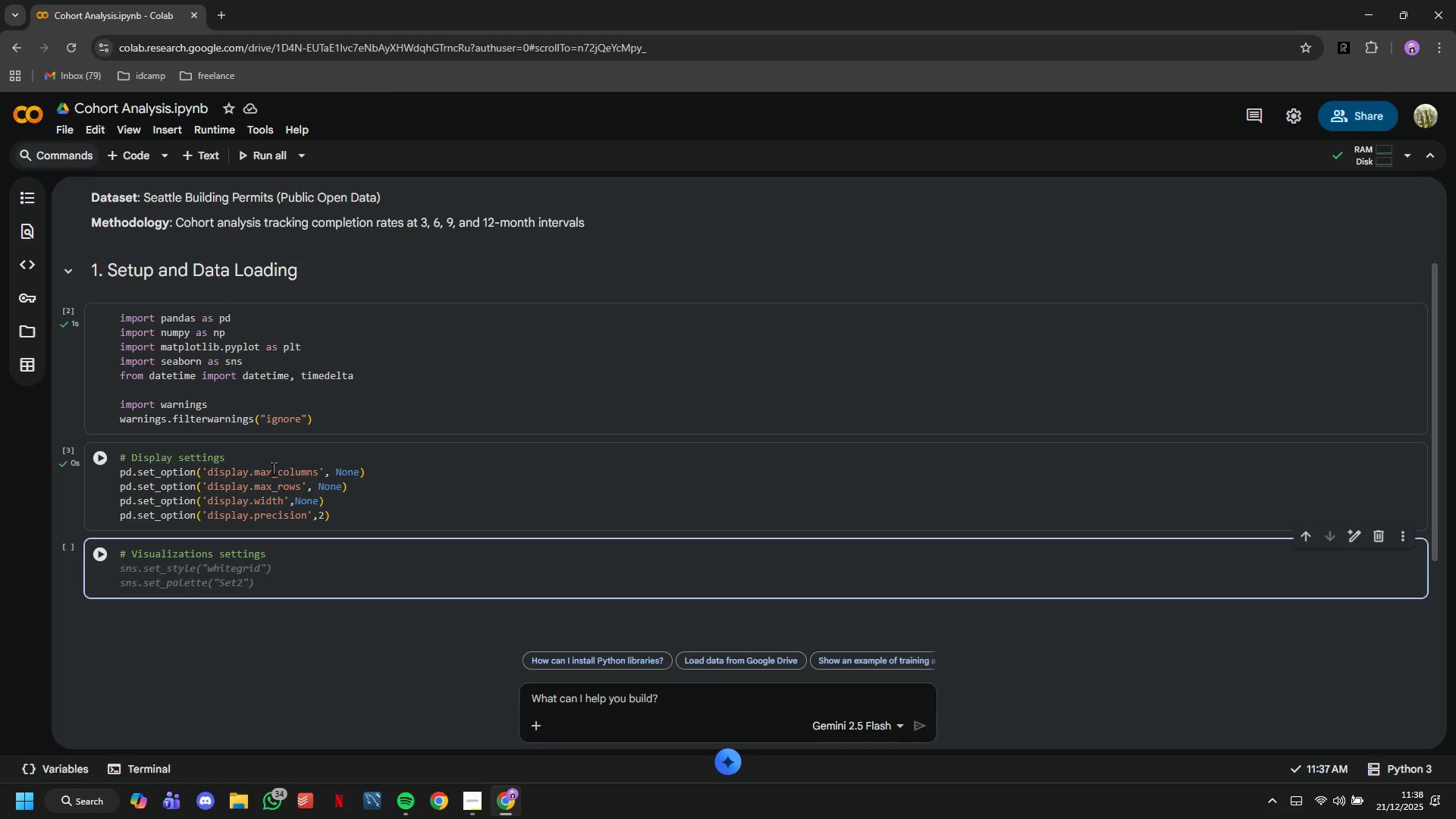 
type(sns.set_style()
key(Tab)
 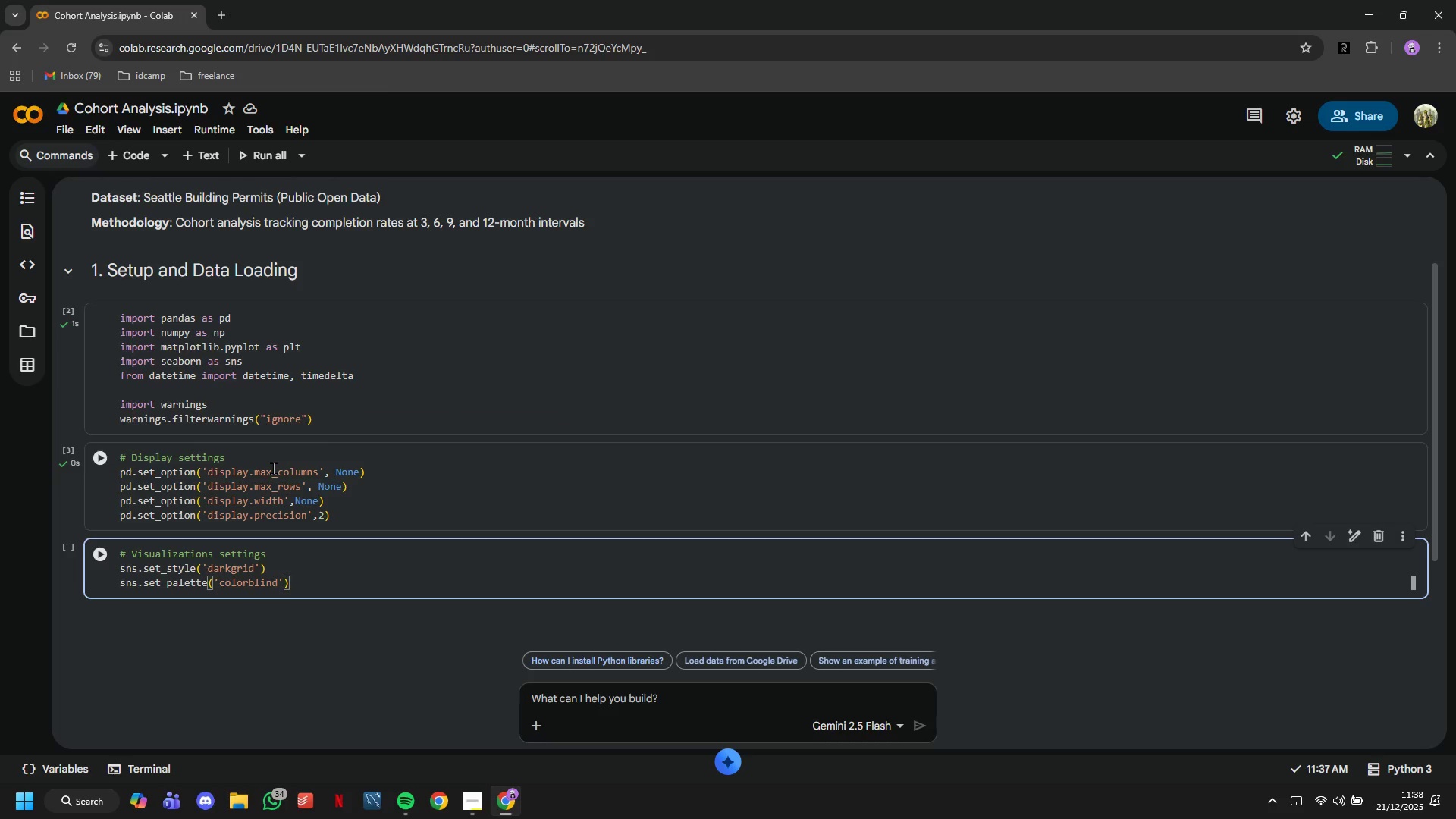 
key(ArrowUp)
 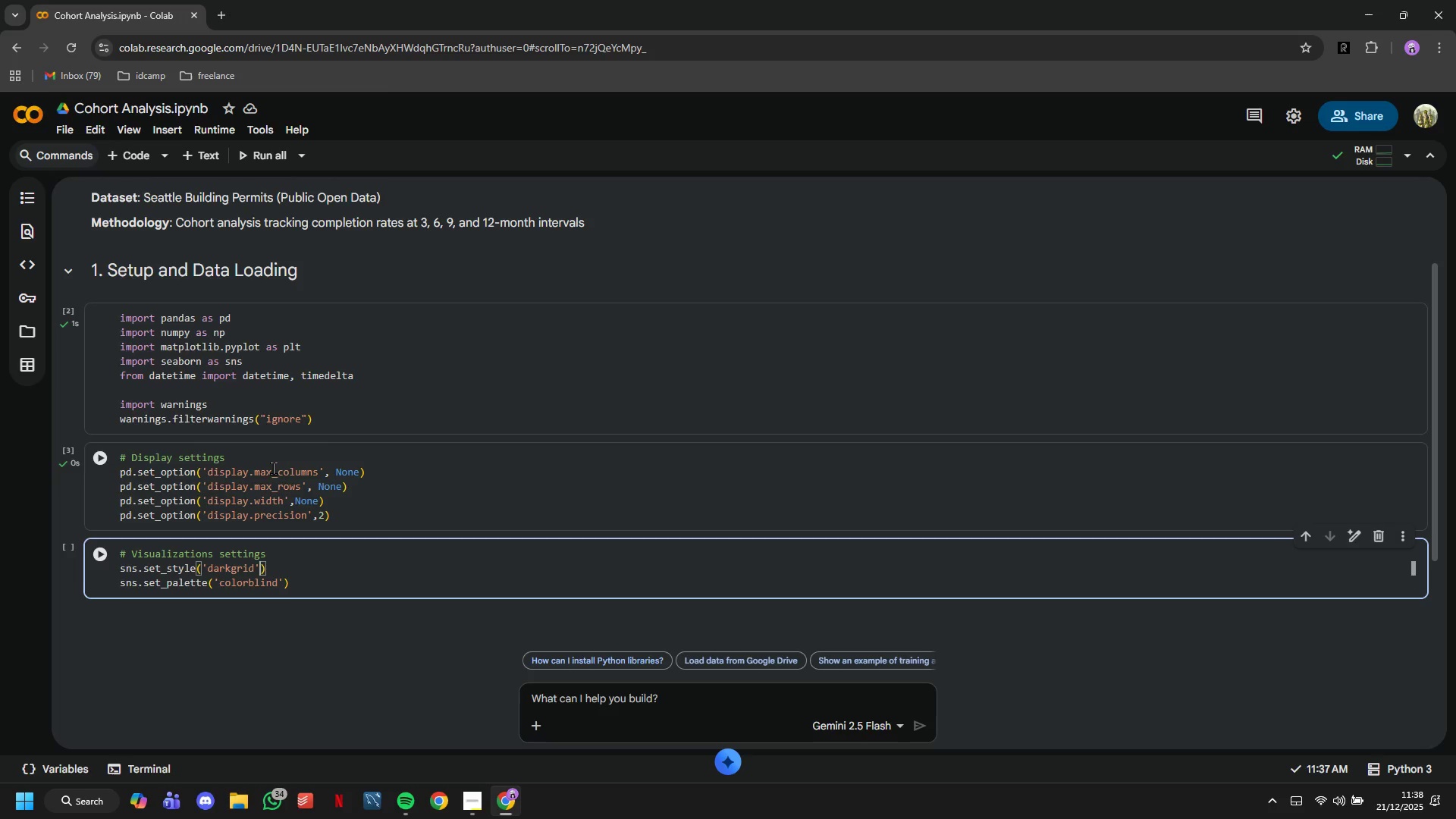 
hold_key(key=ArrowLeft, duration=0.58)
 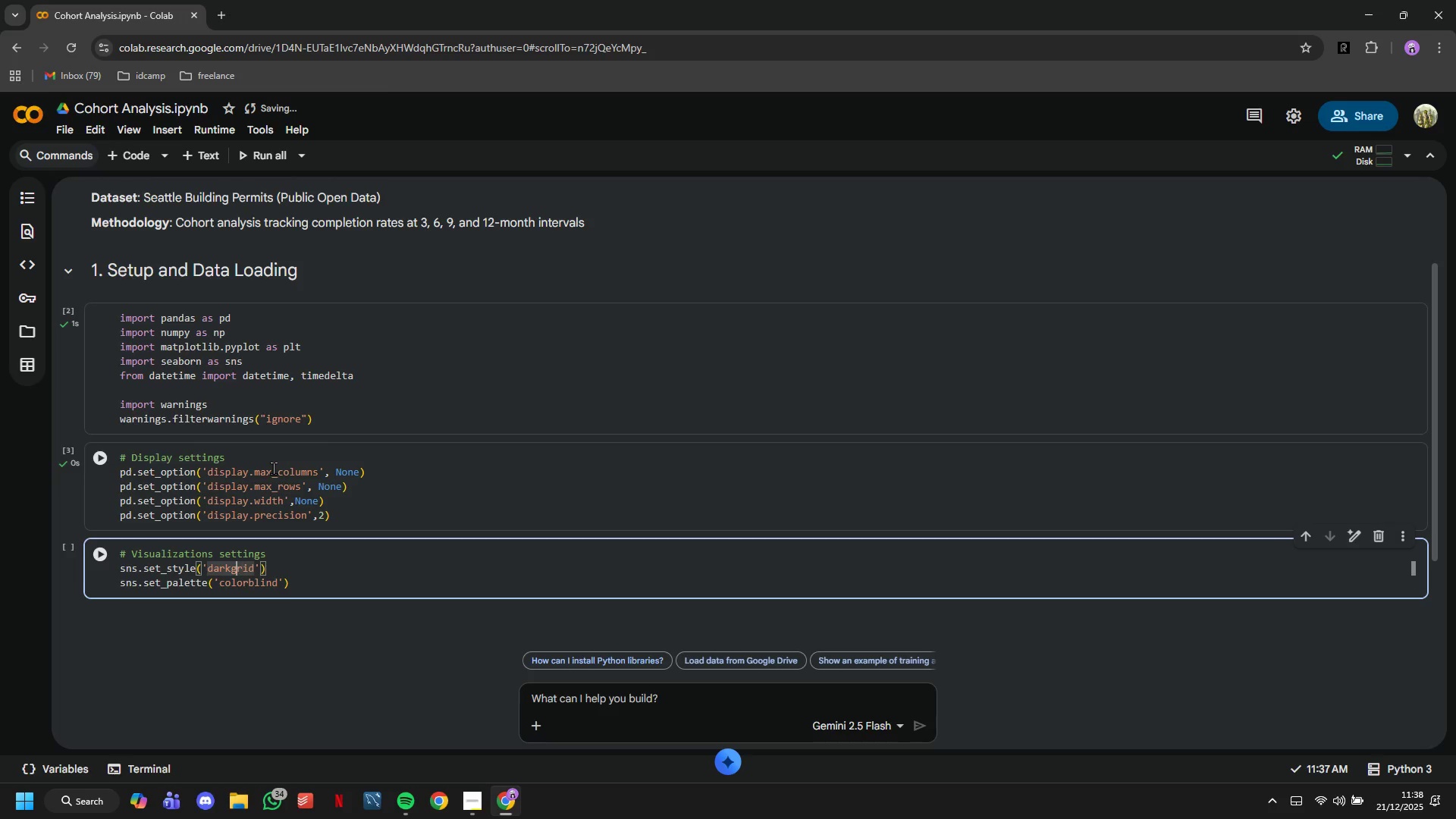 
key(ArrowLeft)
 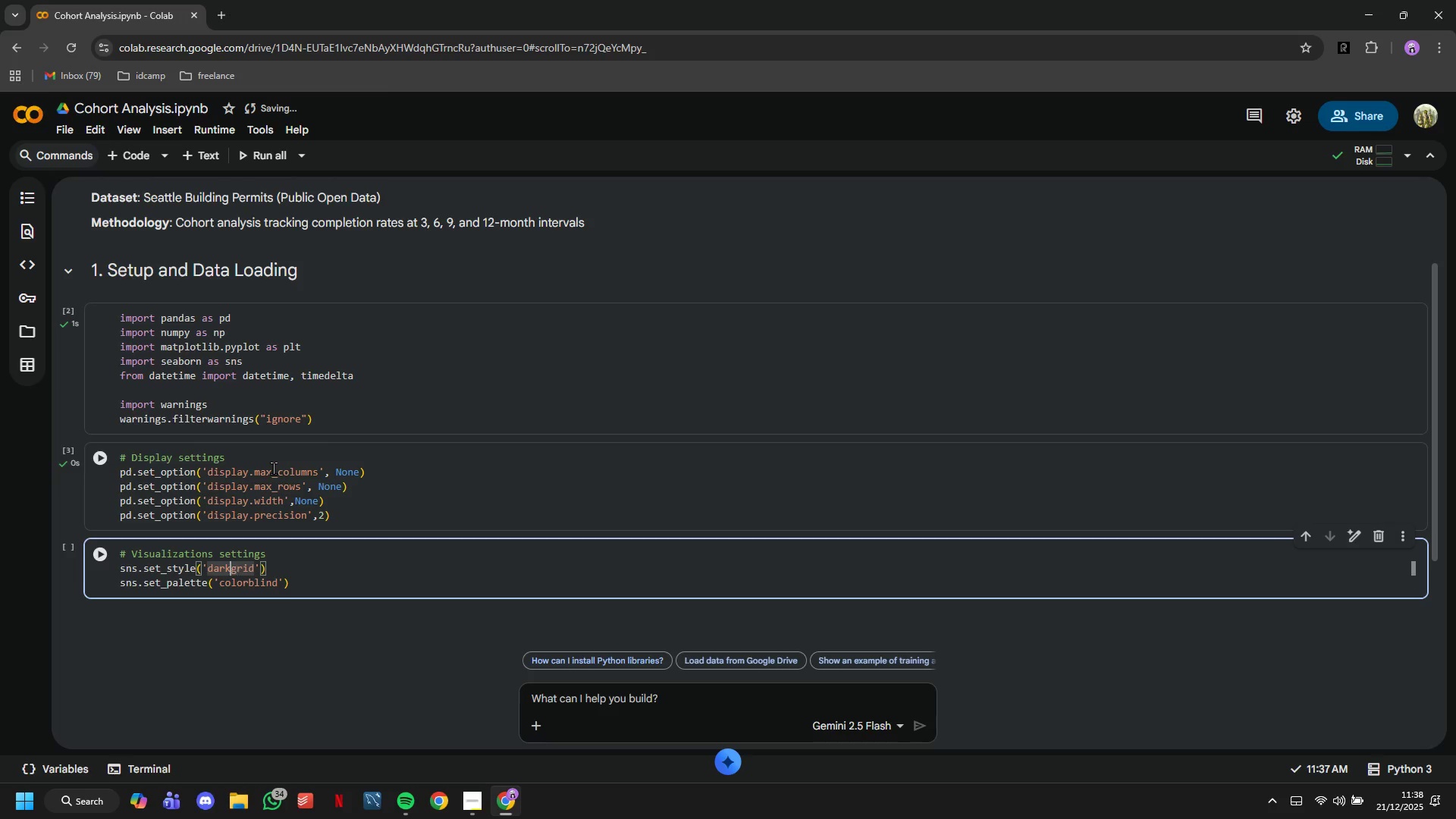 
key(ArrowLeft)
 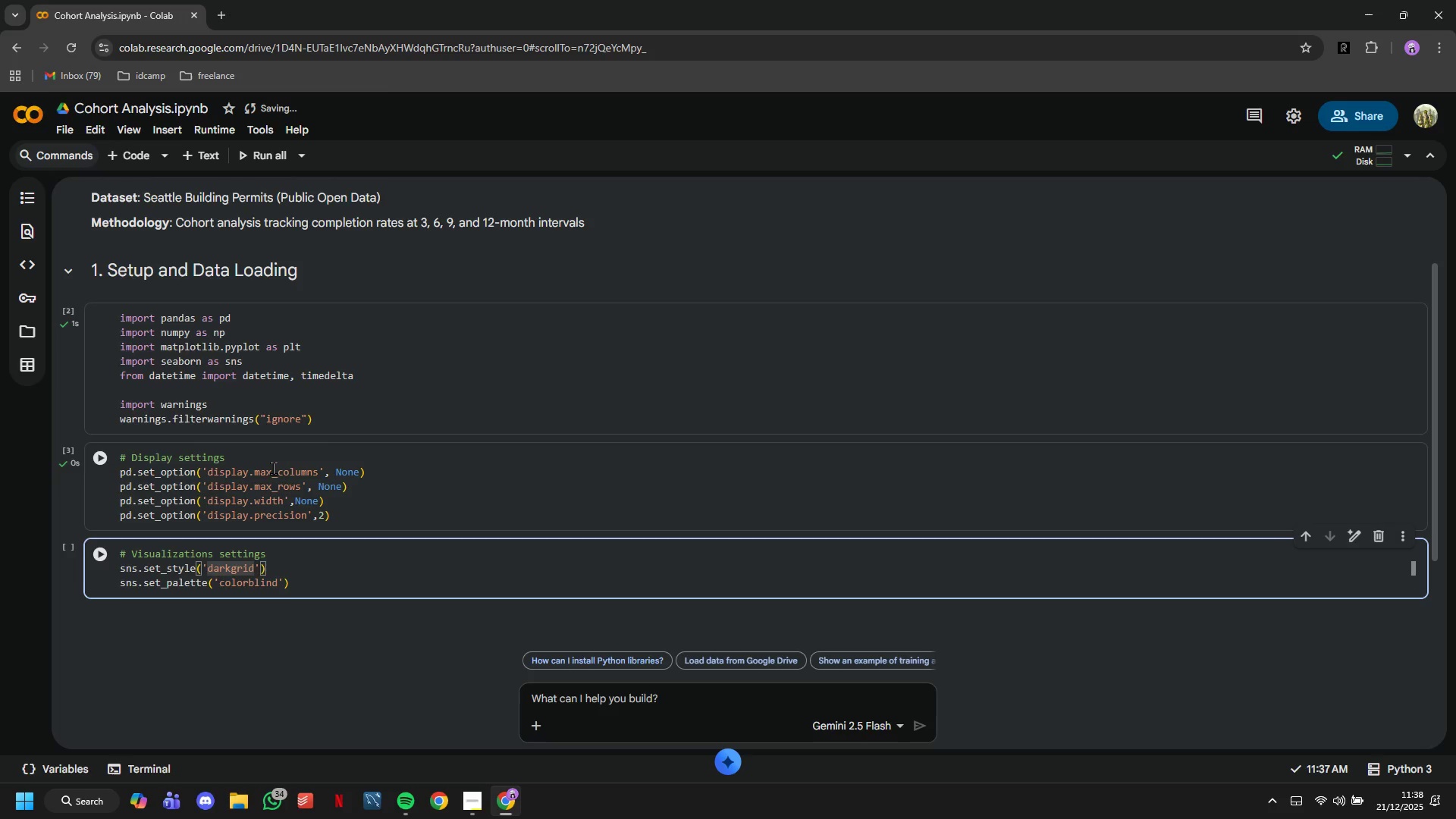 
key(Backspace)
key(Backspace)
key(Backspace)
key(Backspace)
type(white)
 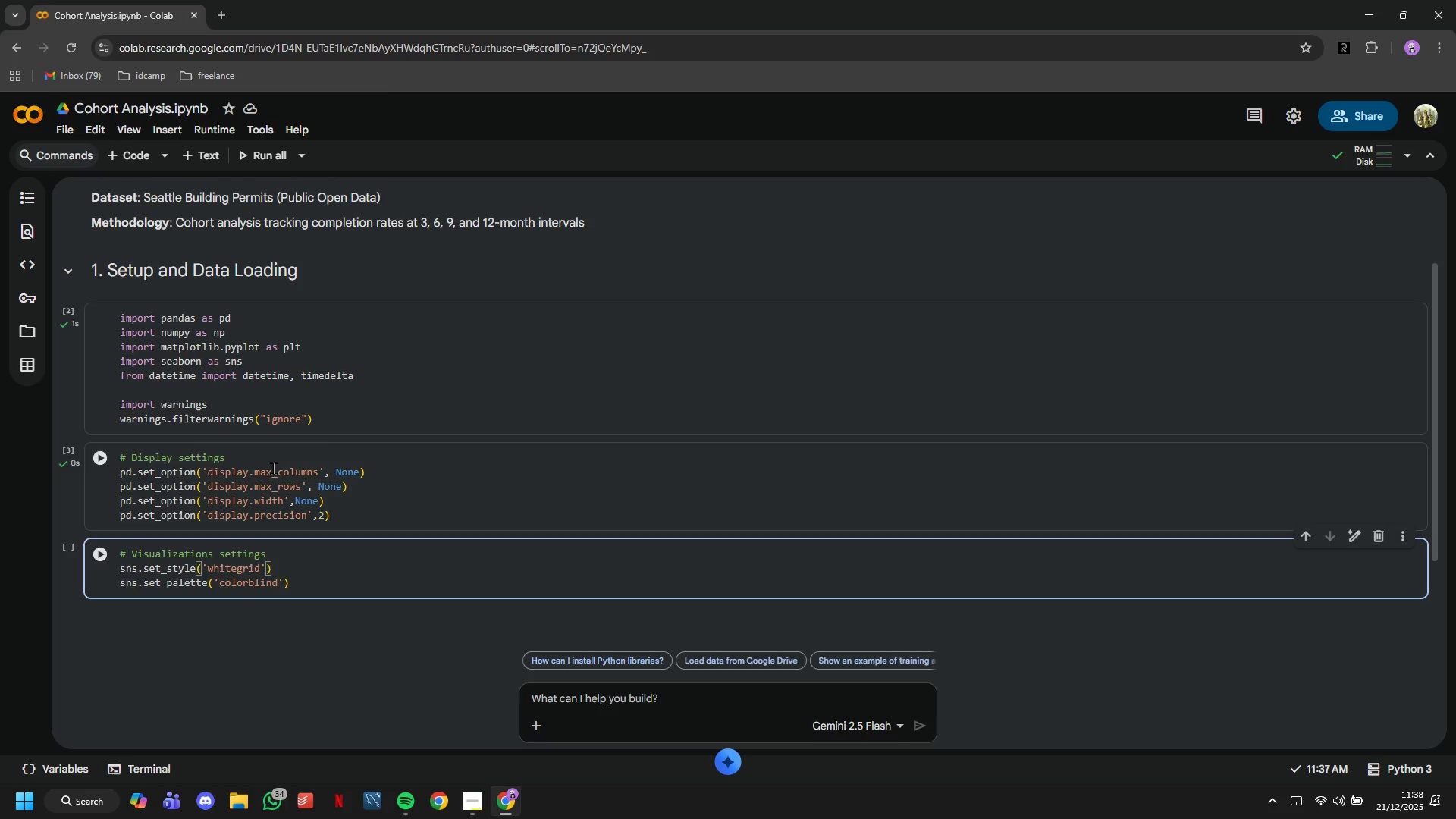 
key(ArrowDown)
 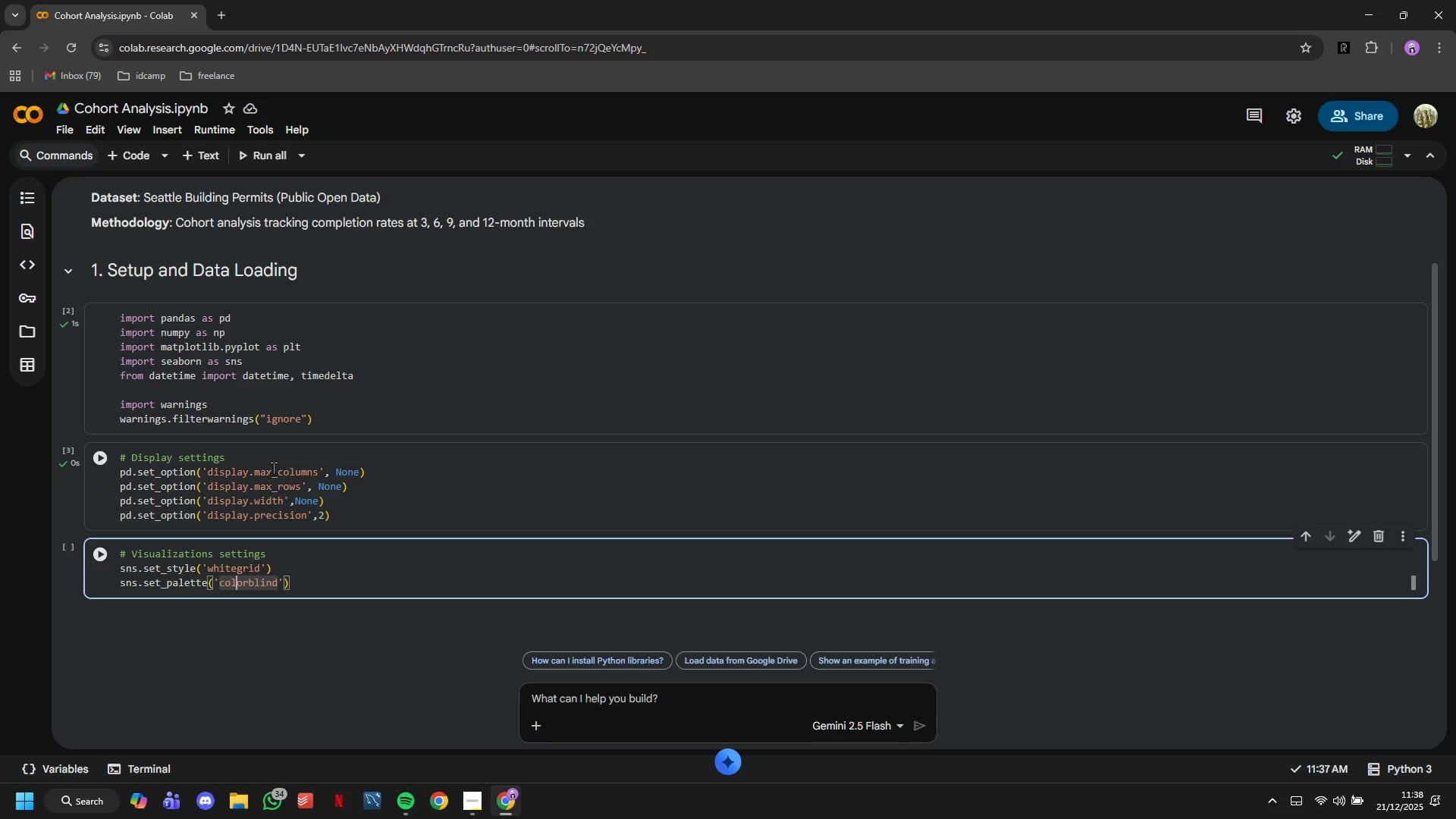 
hold_key(key=ArrowRight, duration=0.73)
 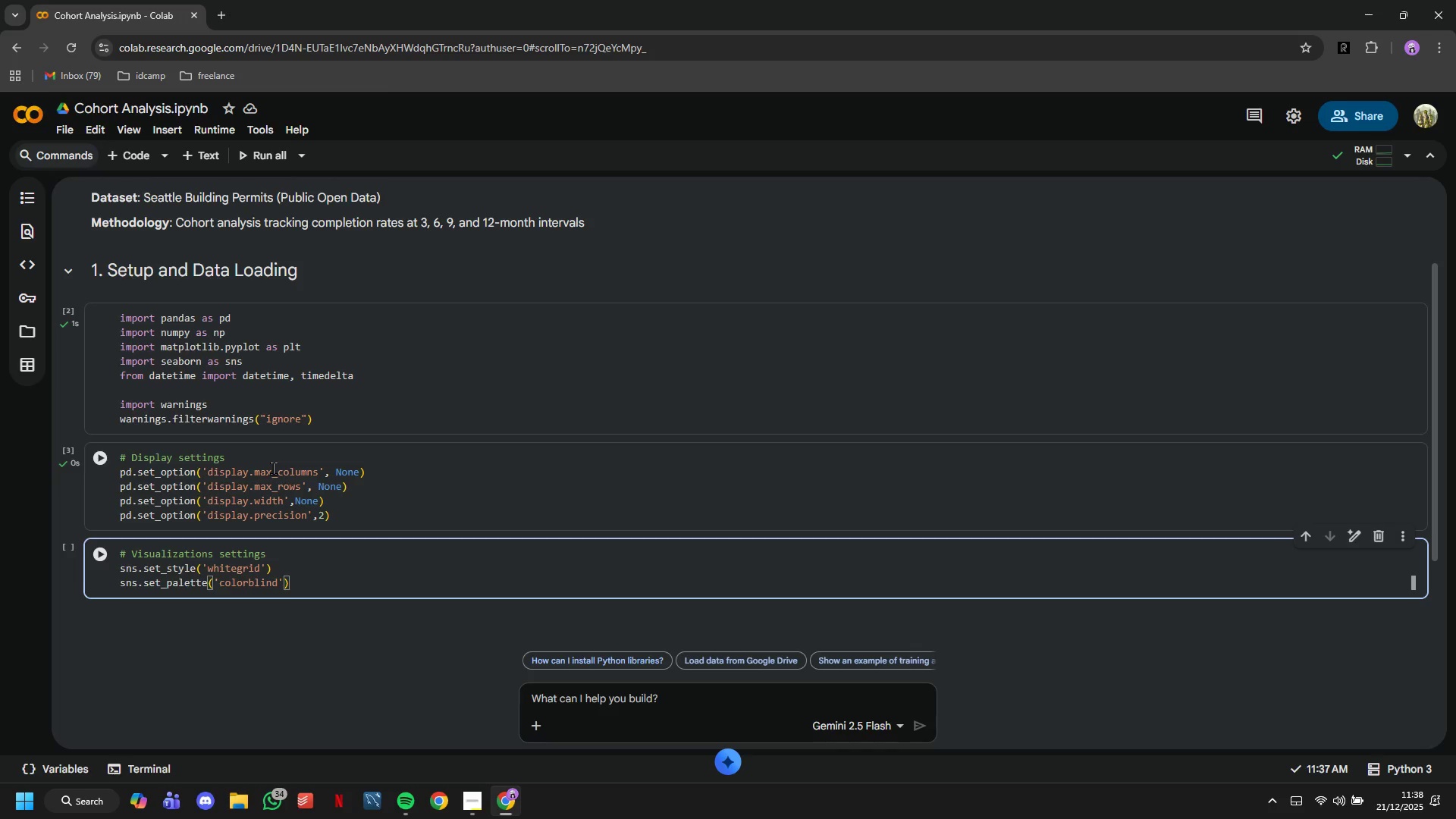 
hold_key(key=Backspace, duration=0.78)
 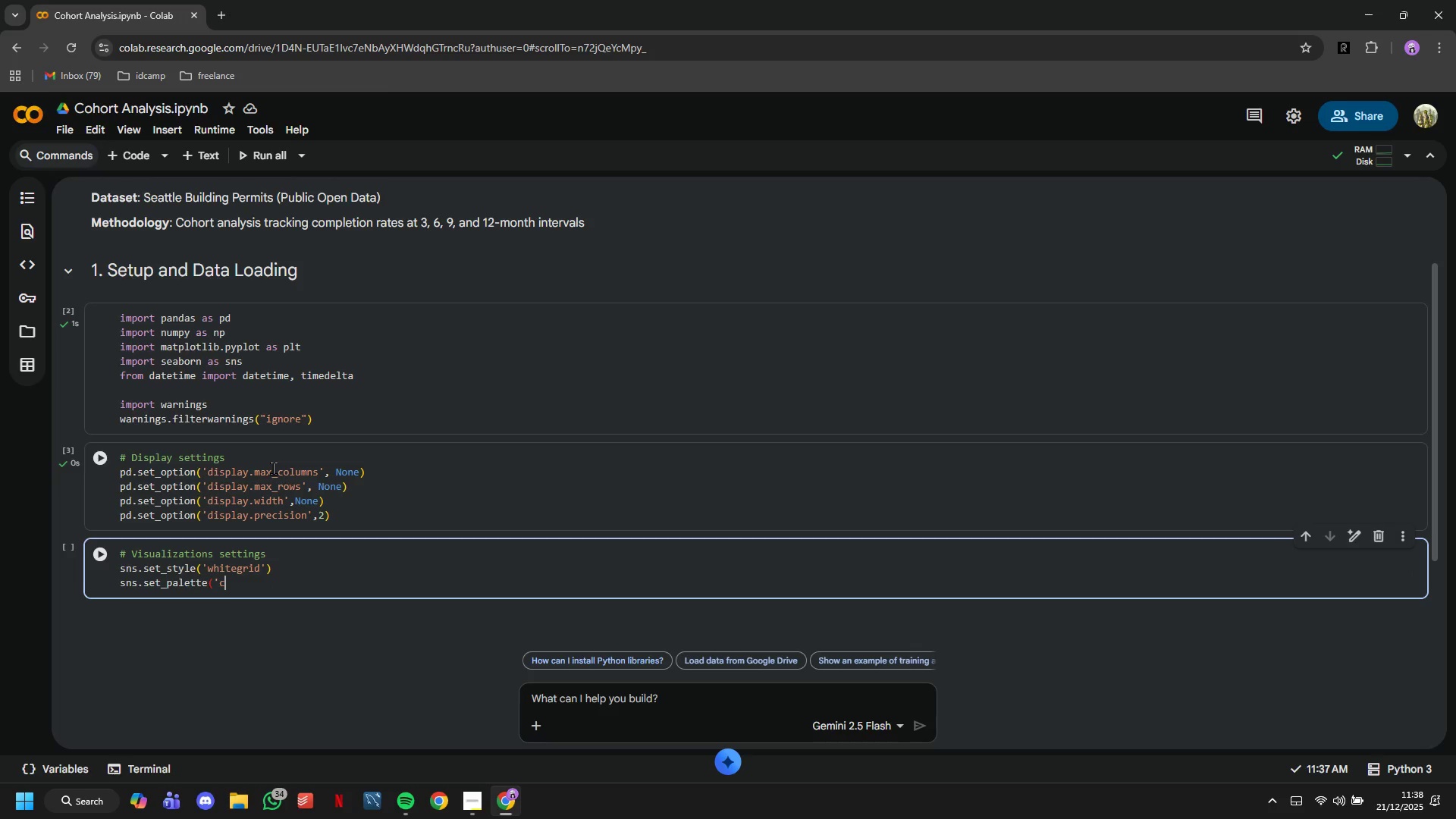 
key(Backspace)
 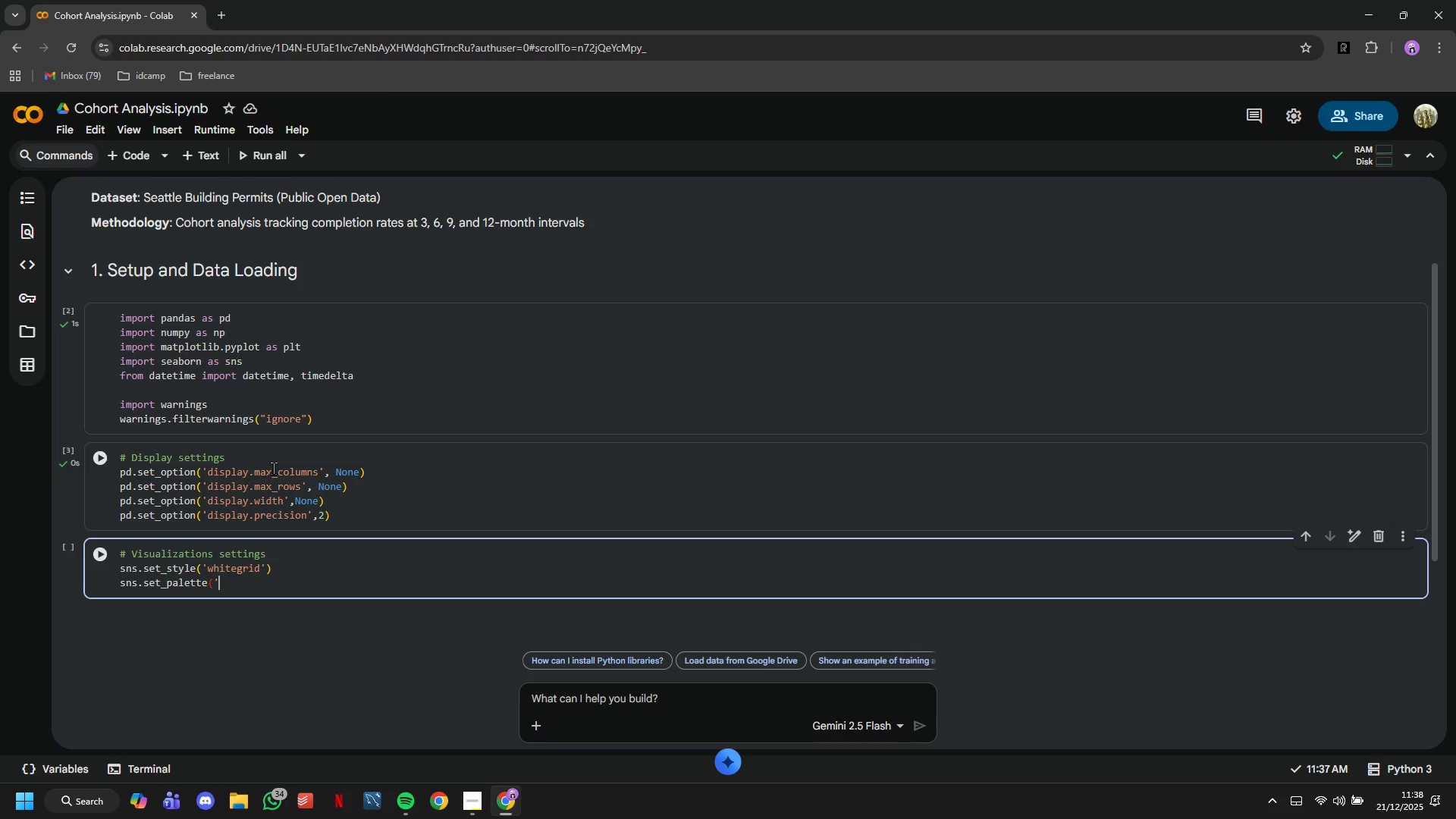 
key(Backspace)
 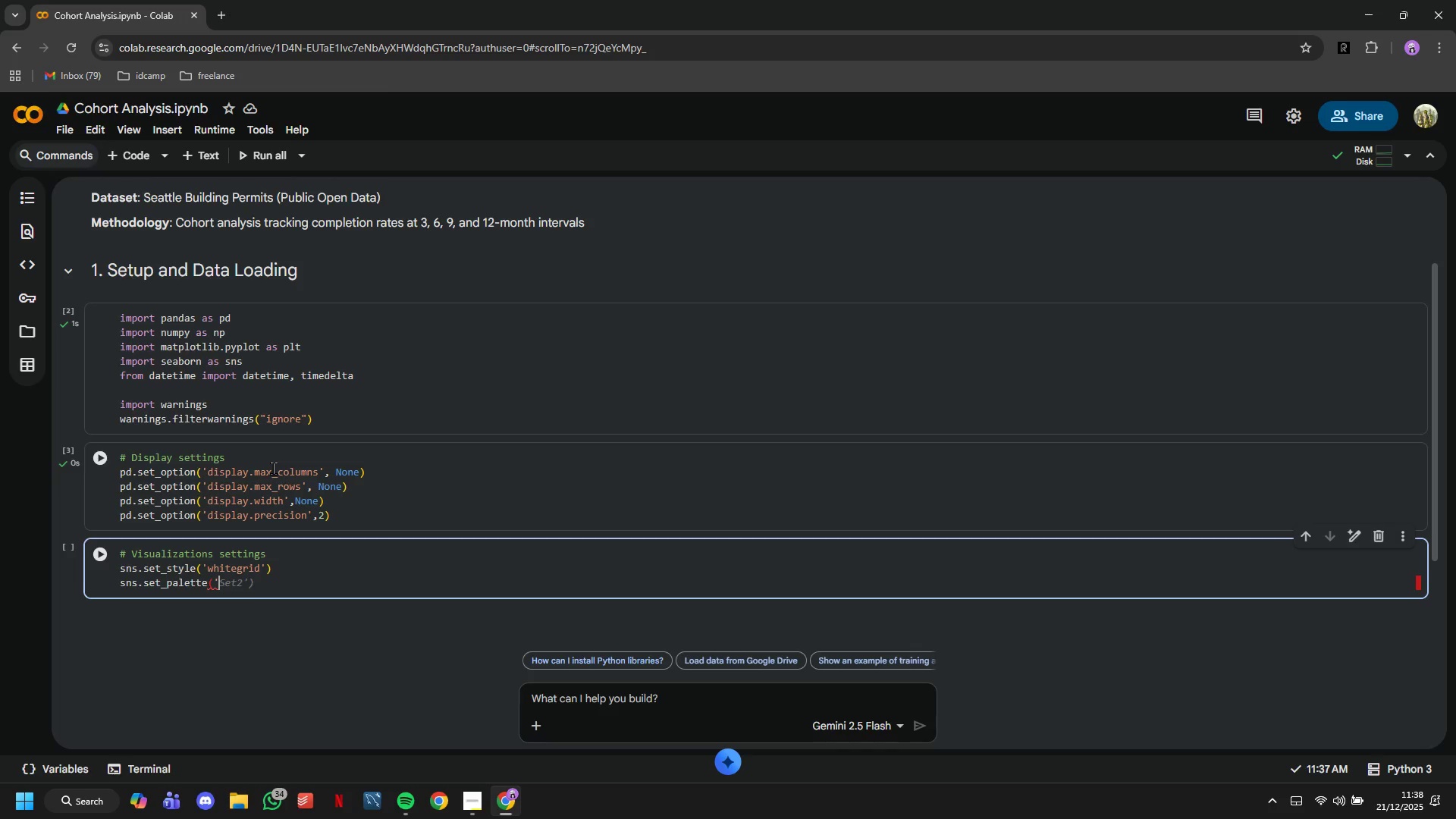 
key(Tab)
 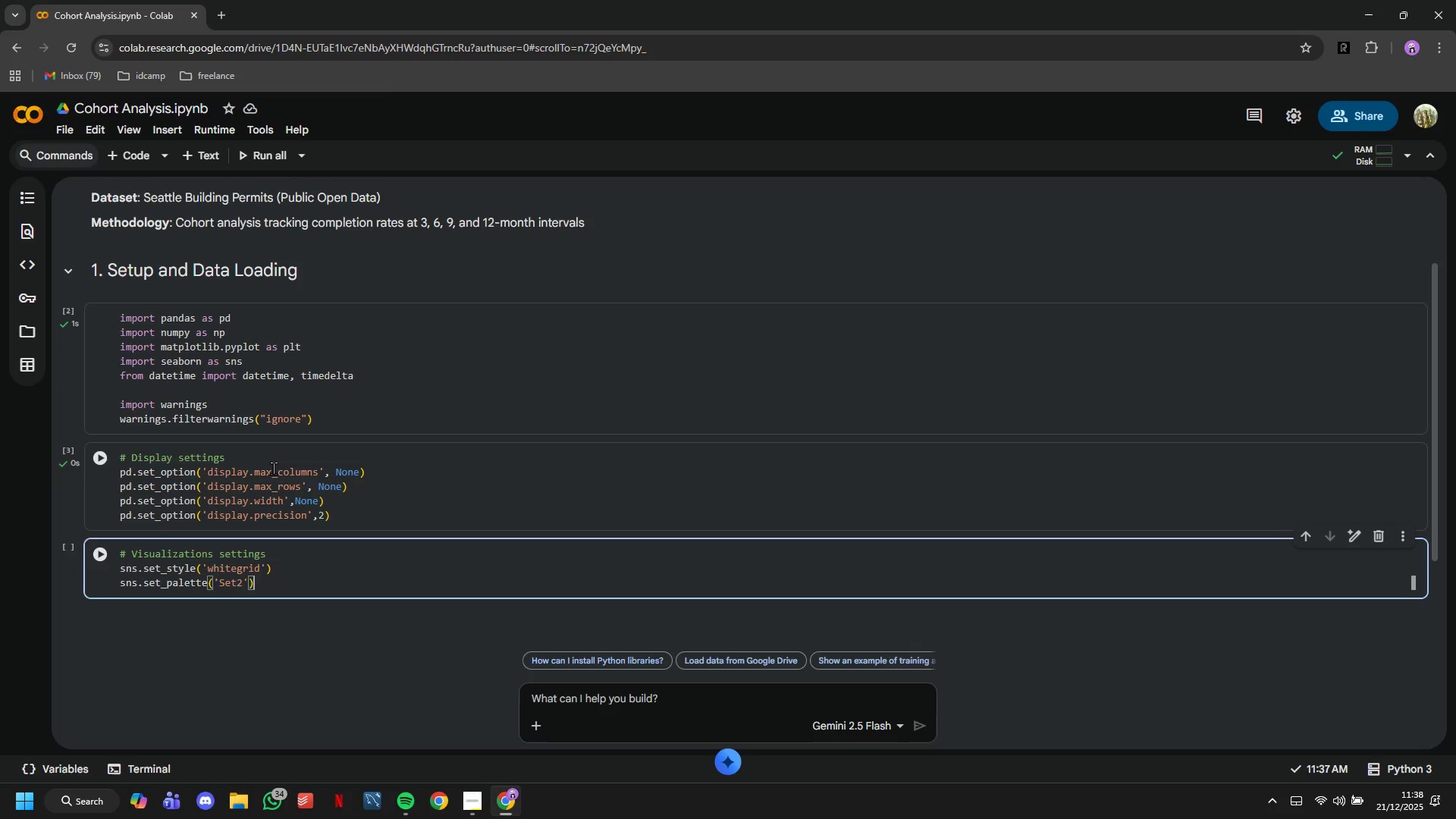 
key(Enter)
 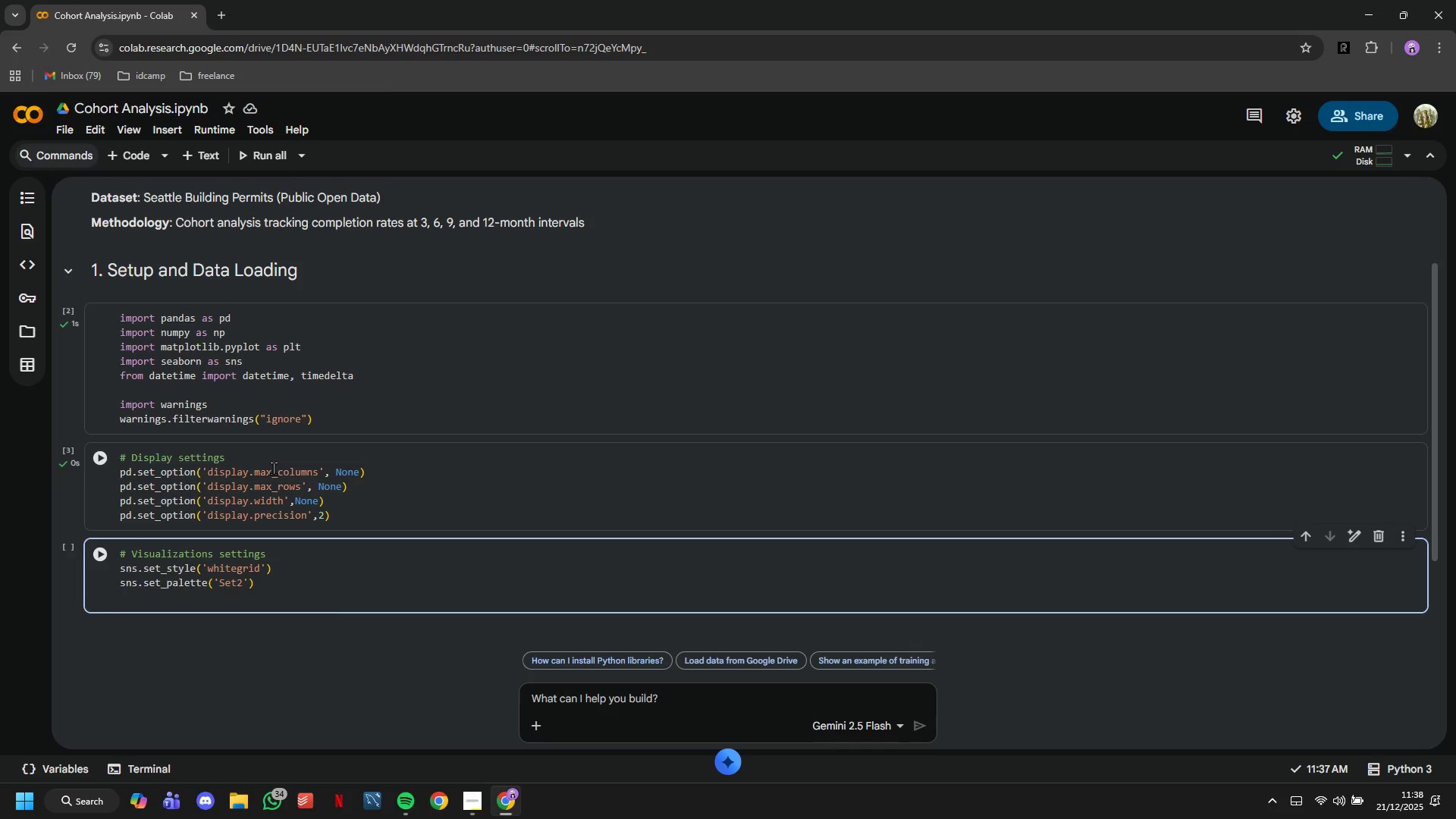 
type(plt.Rc)
key(Tab)
key(Tab)
 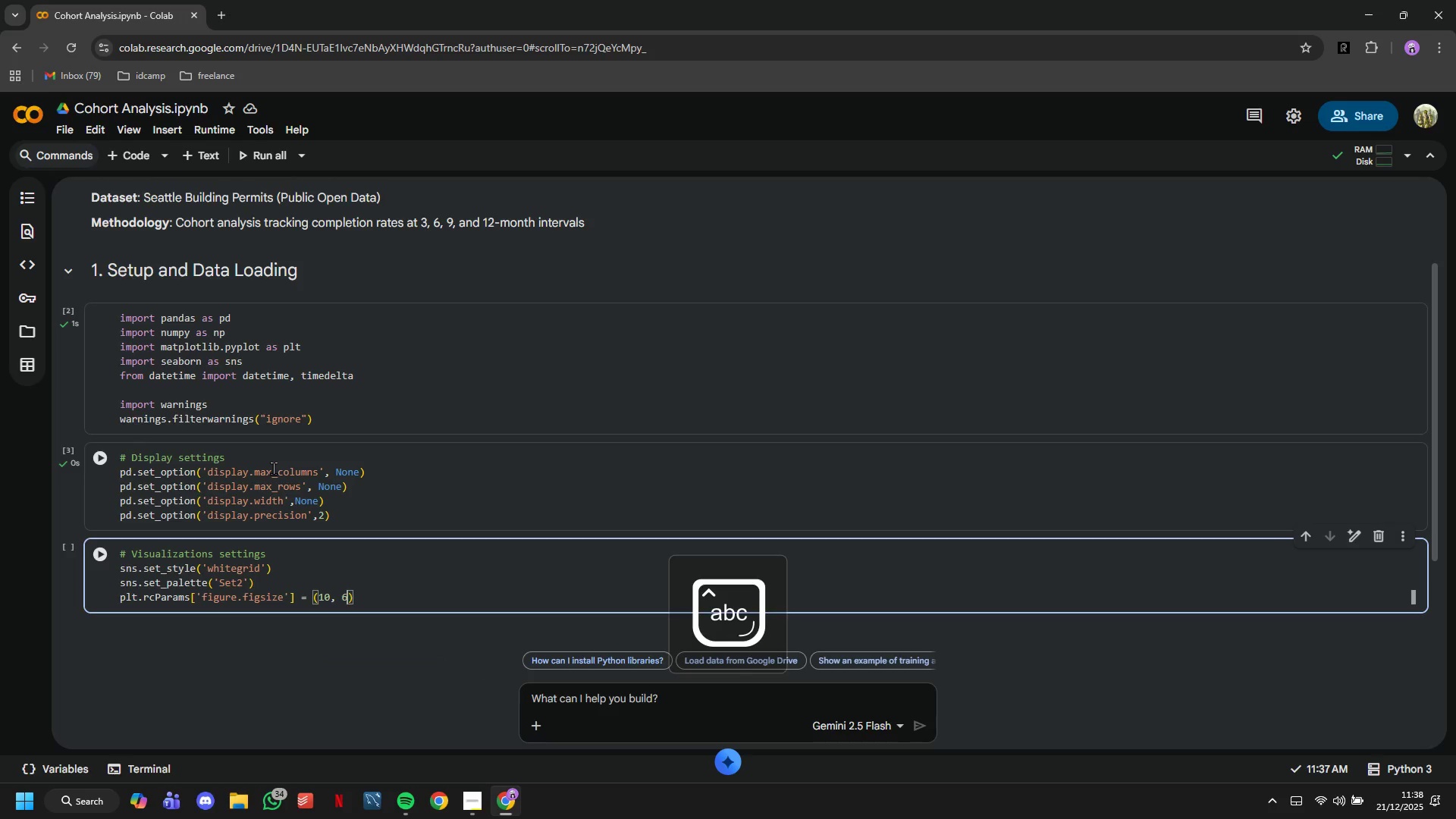 
key(ArrowLeft)
 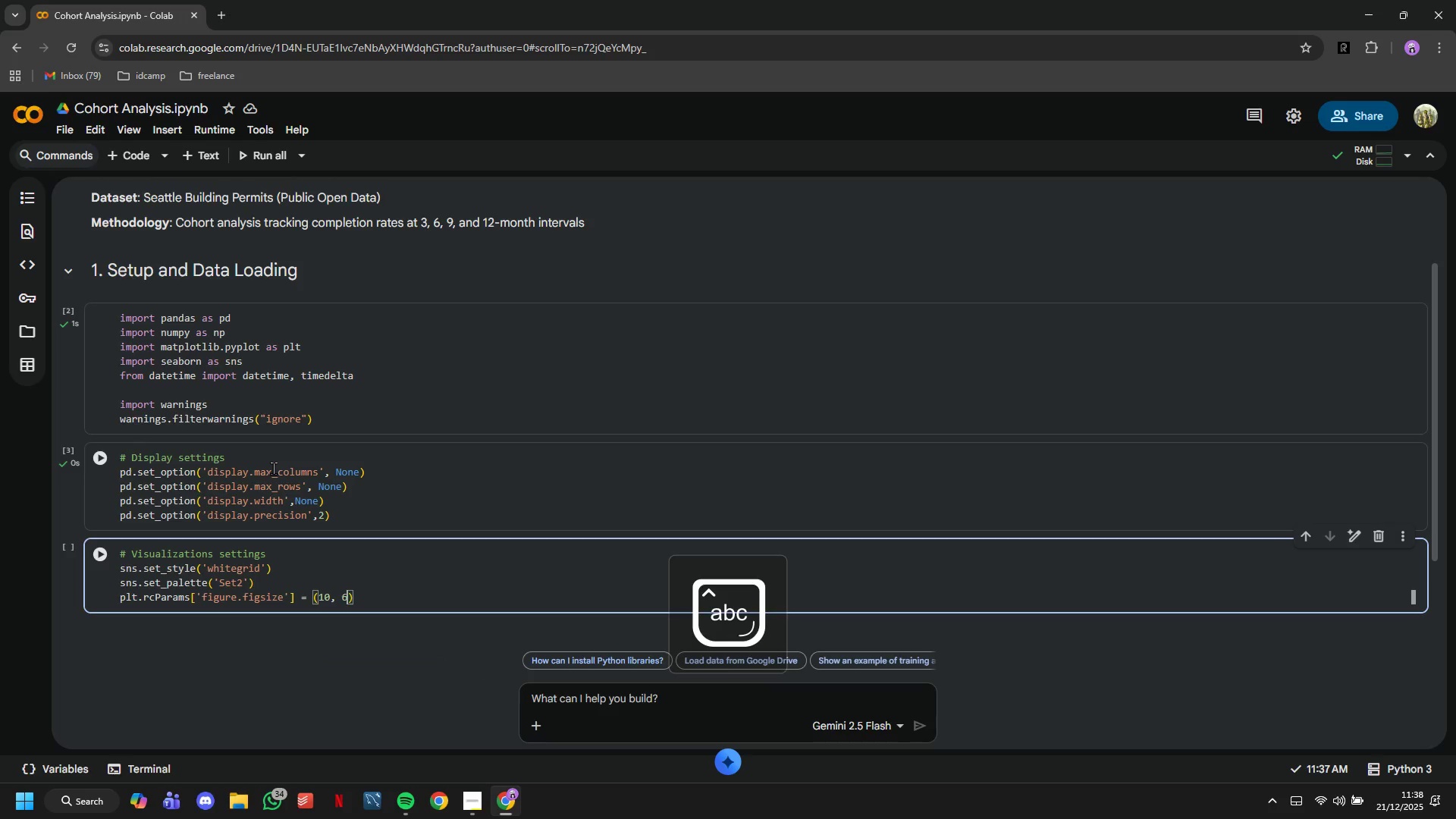 
key(ArrowLeft)
 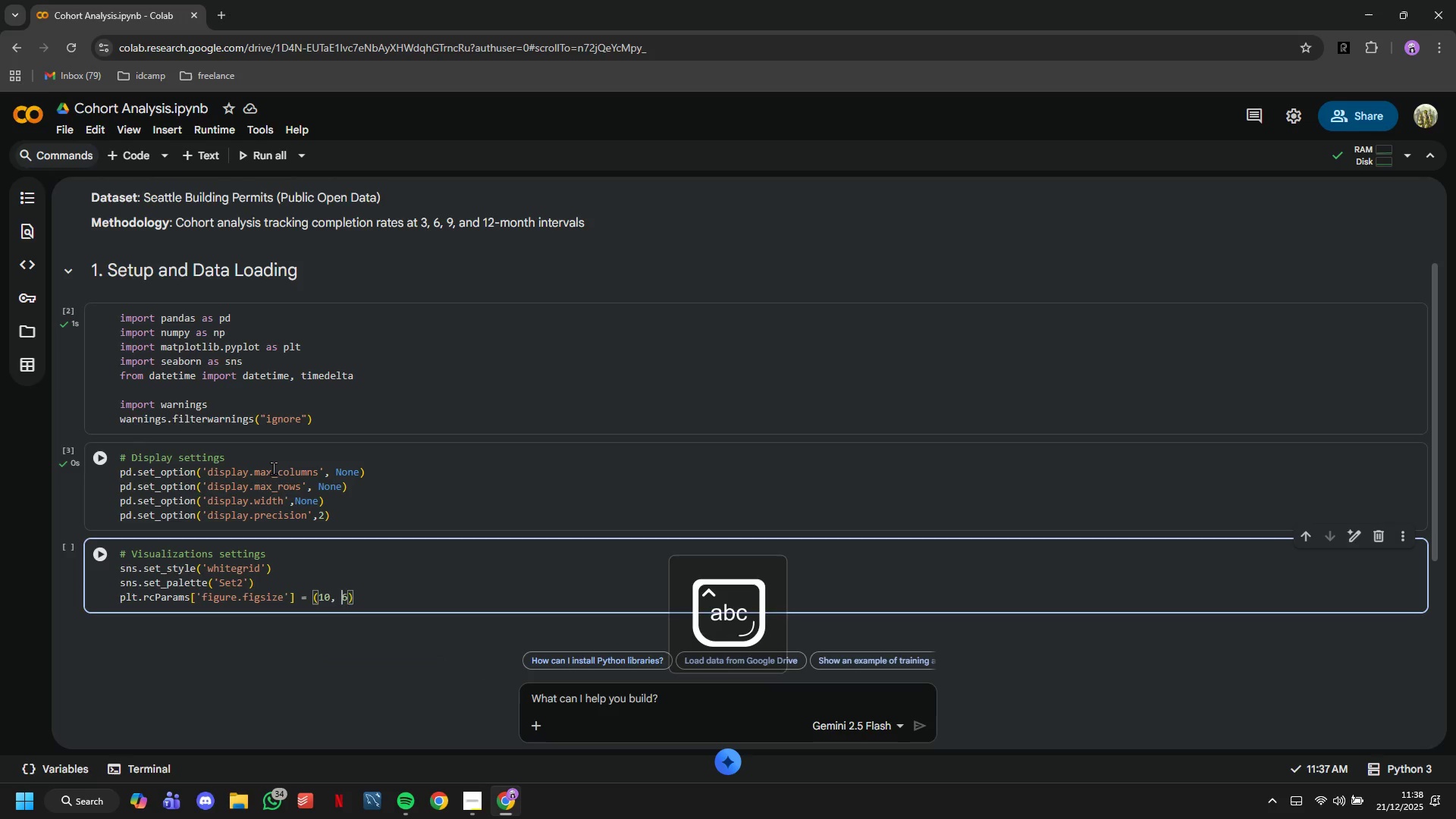 
key(ArrowLeft)
 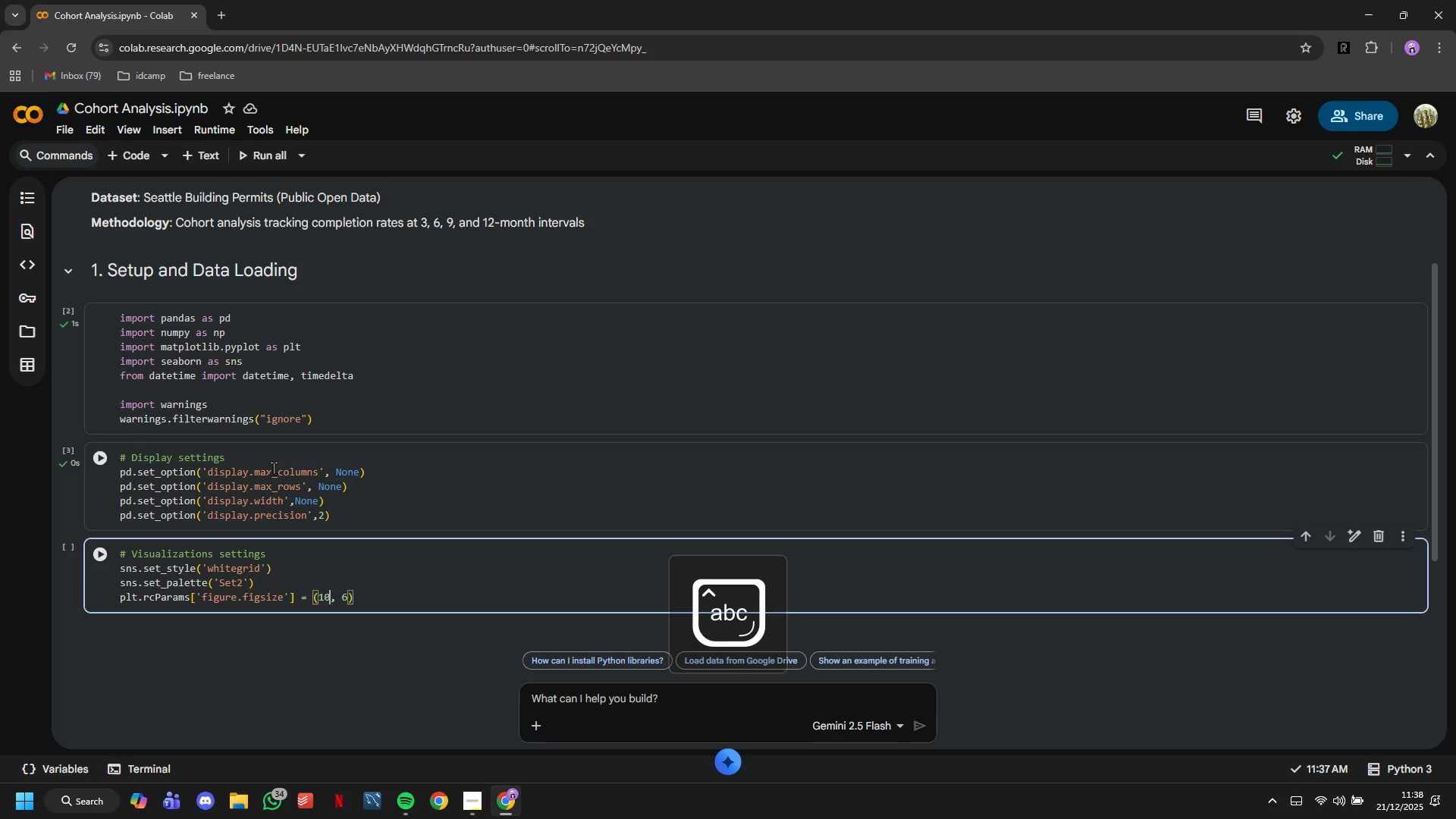 
key(ArrowLeft)
 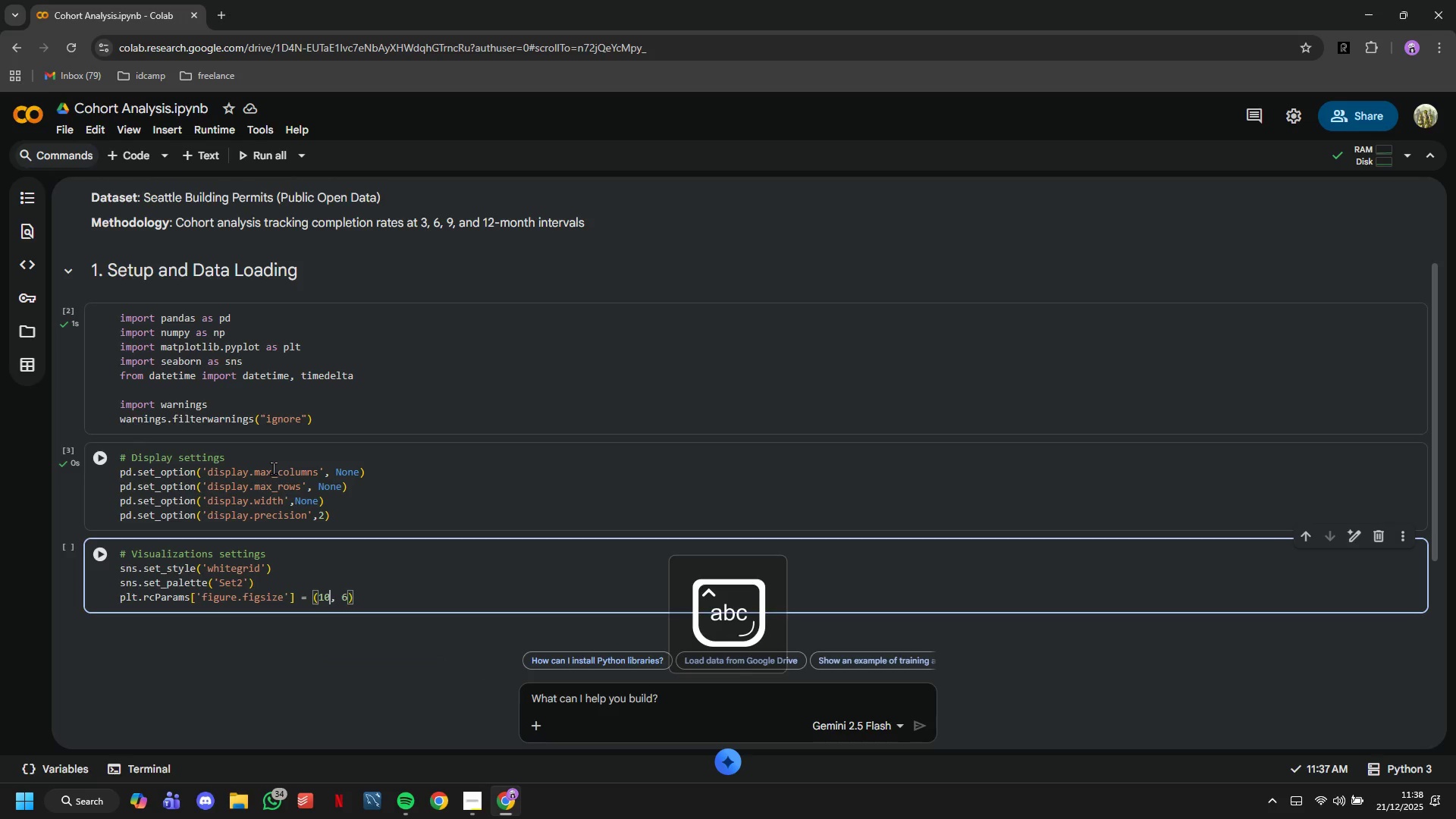 
key(ArrowLeft)
 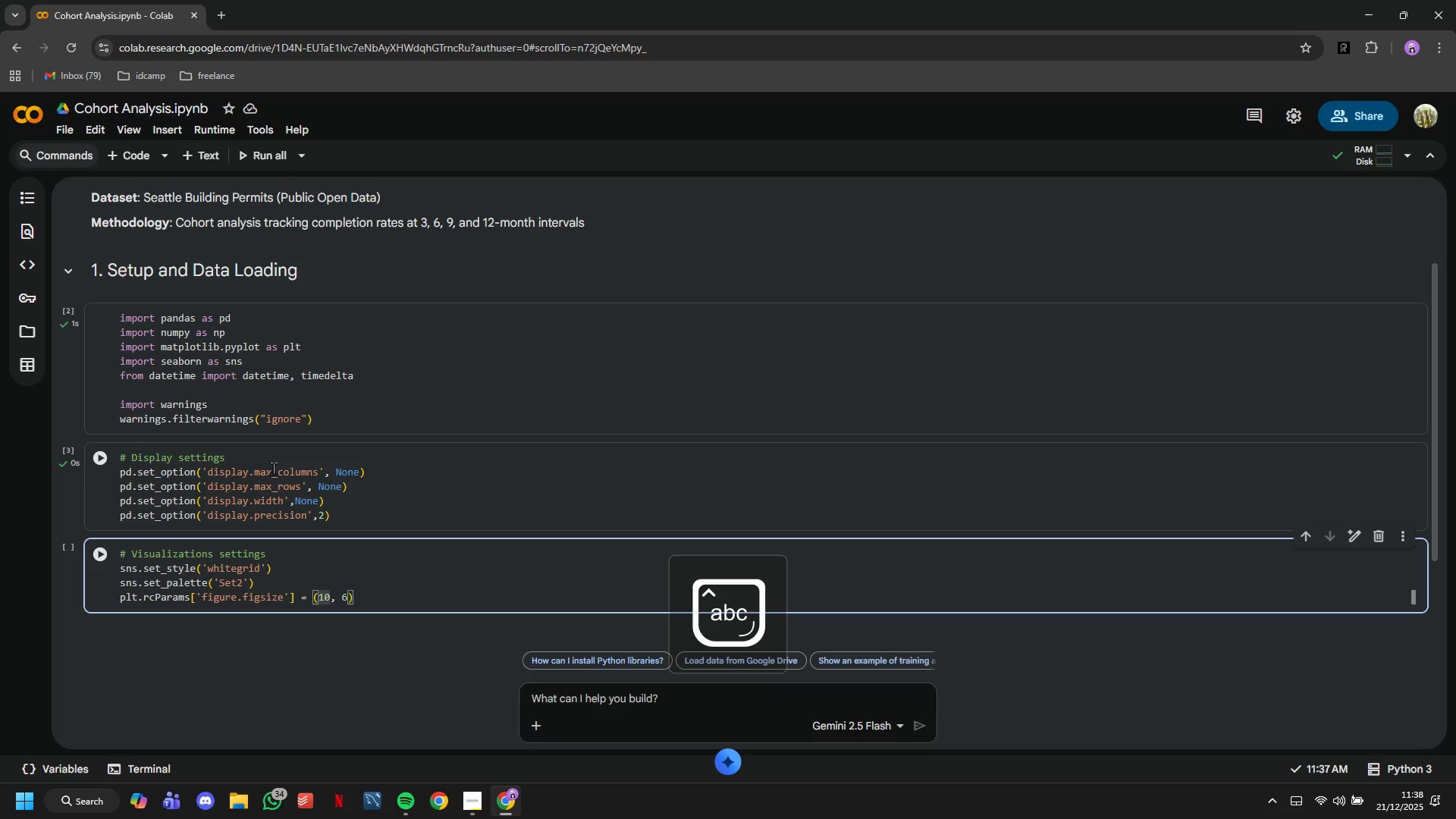 
key(ArrowRight)
 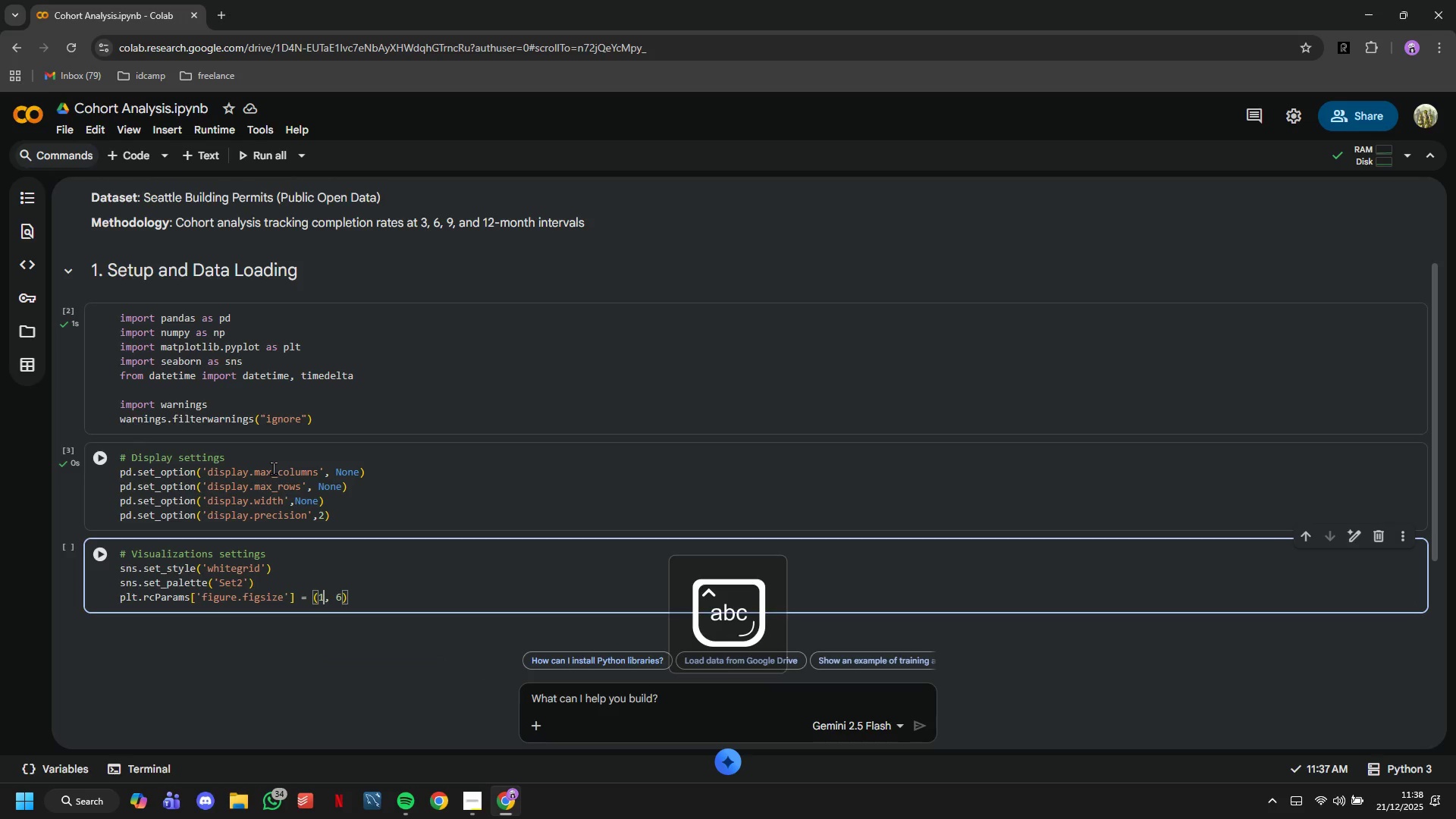 
key(Backspace)
 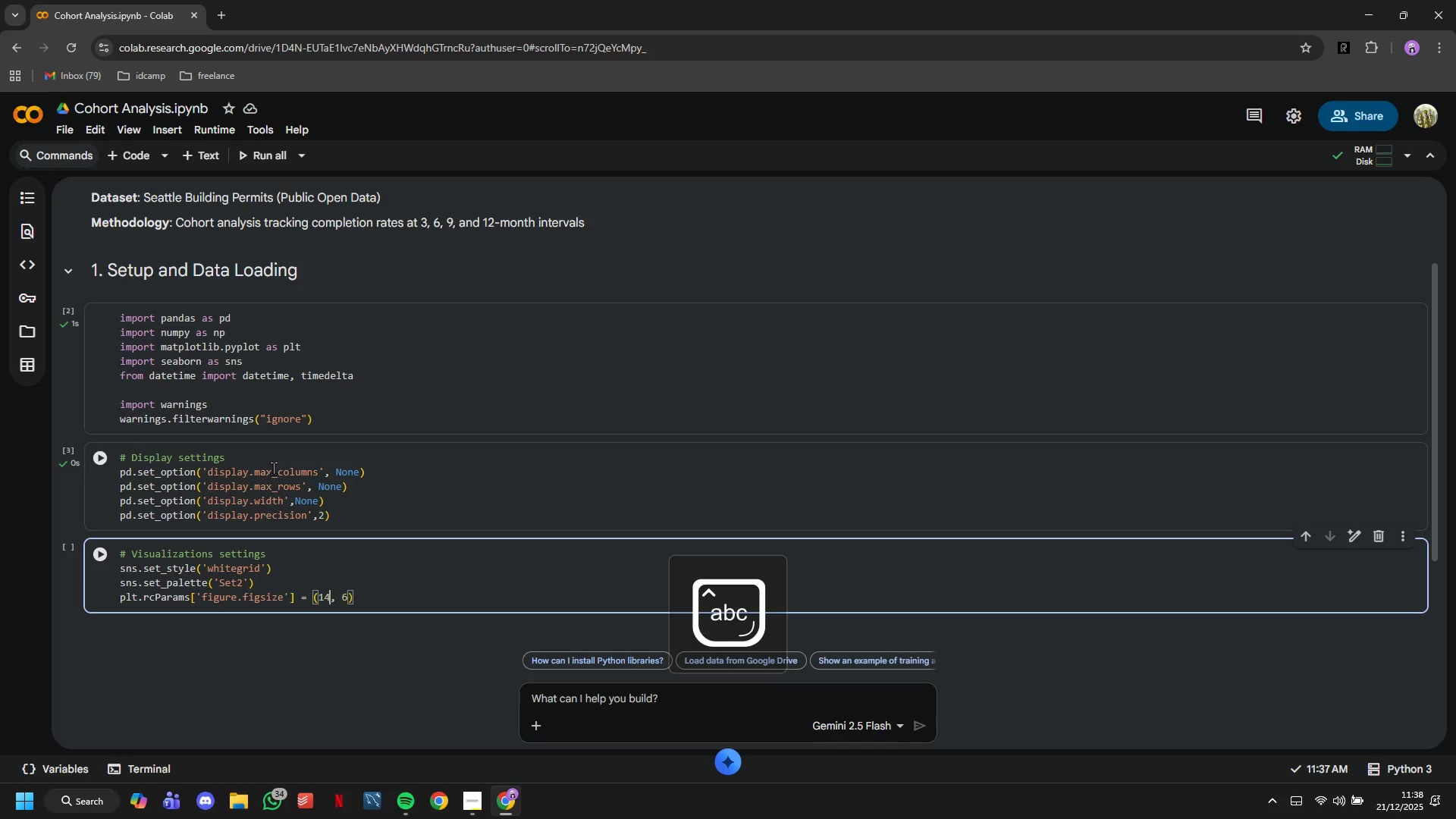 
key(4)
 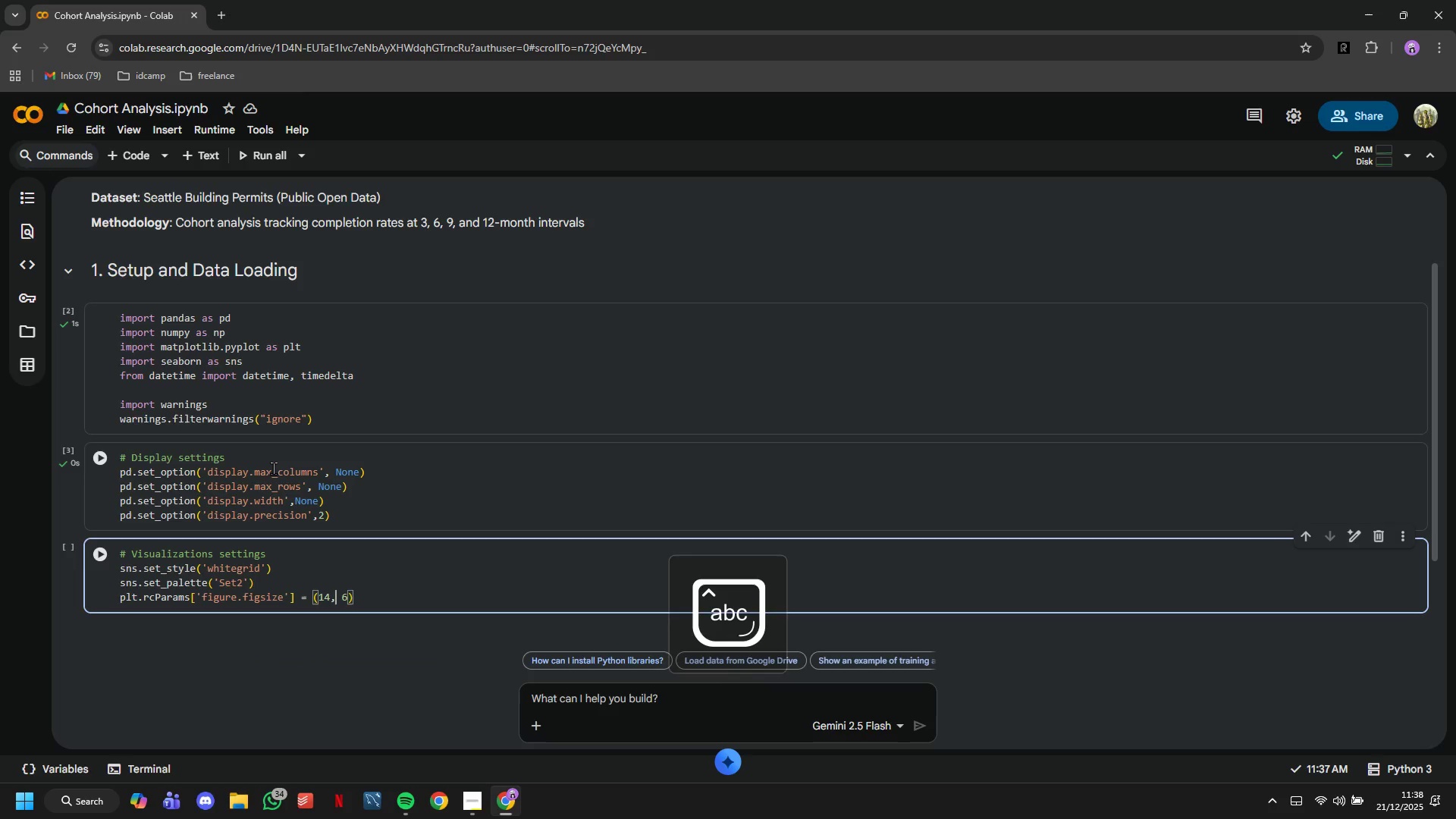 
key(ArrowRight)
 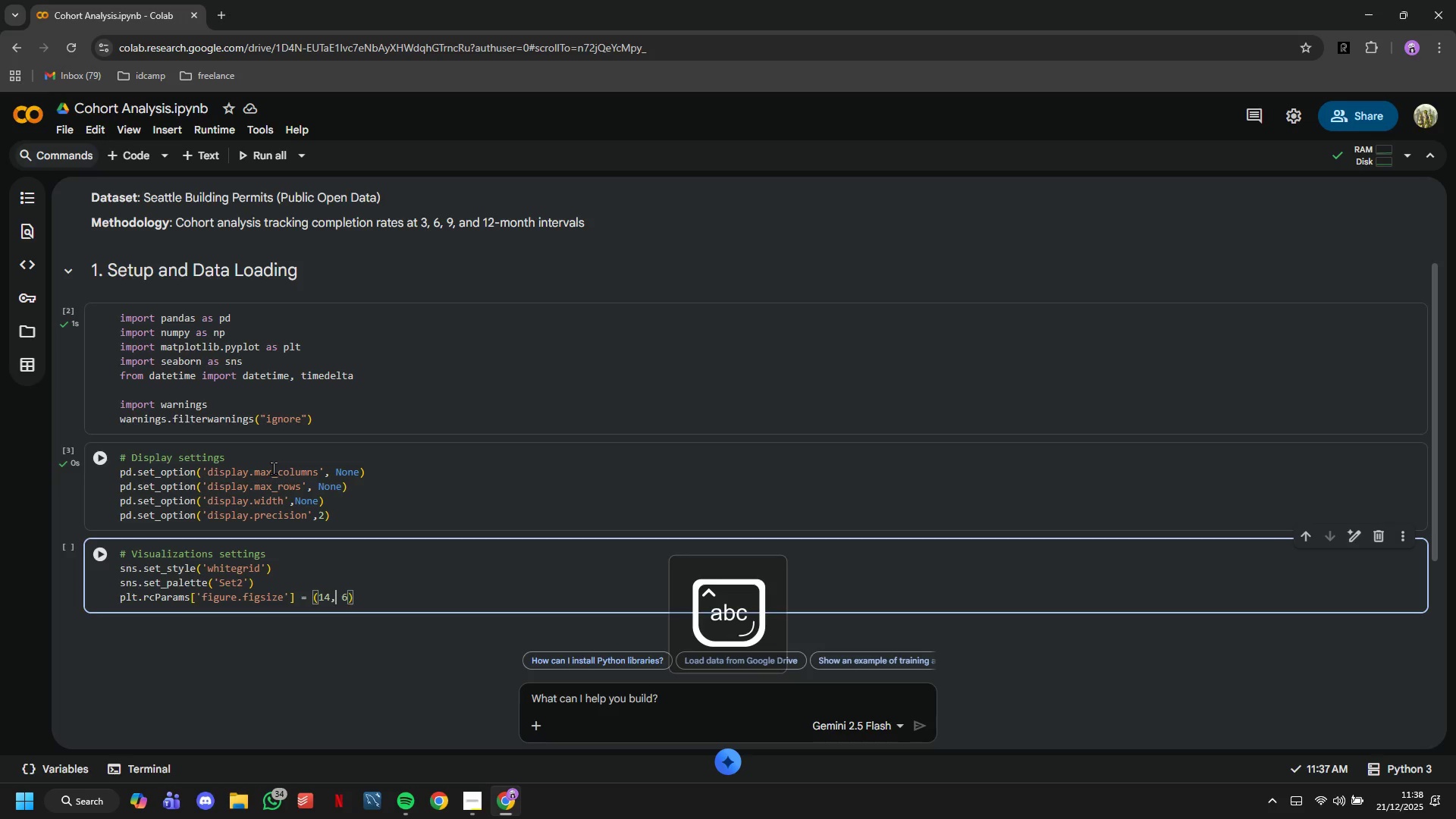 
key(ArrowRight)
 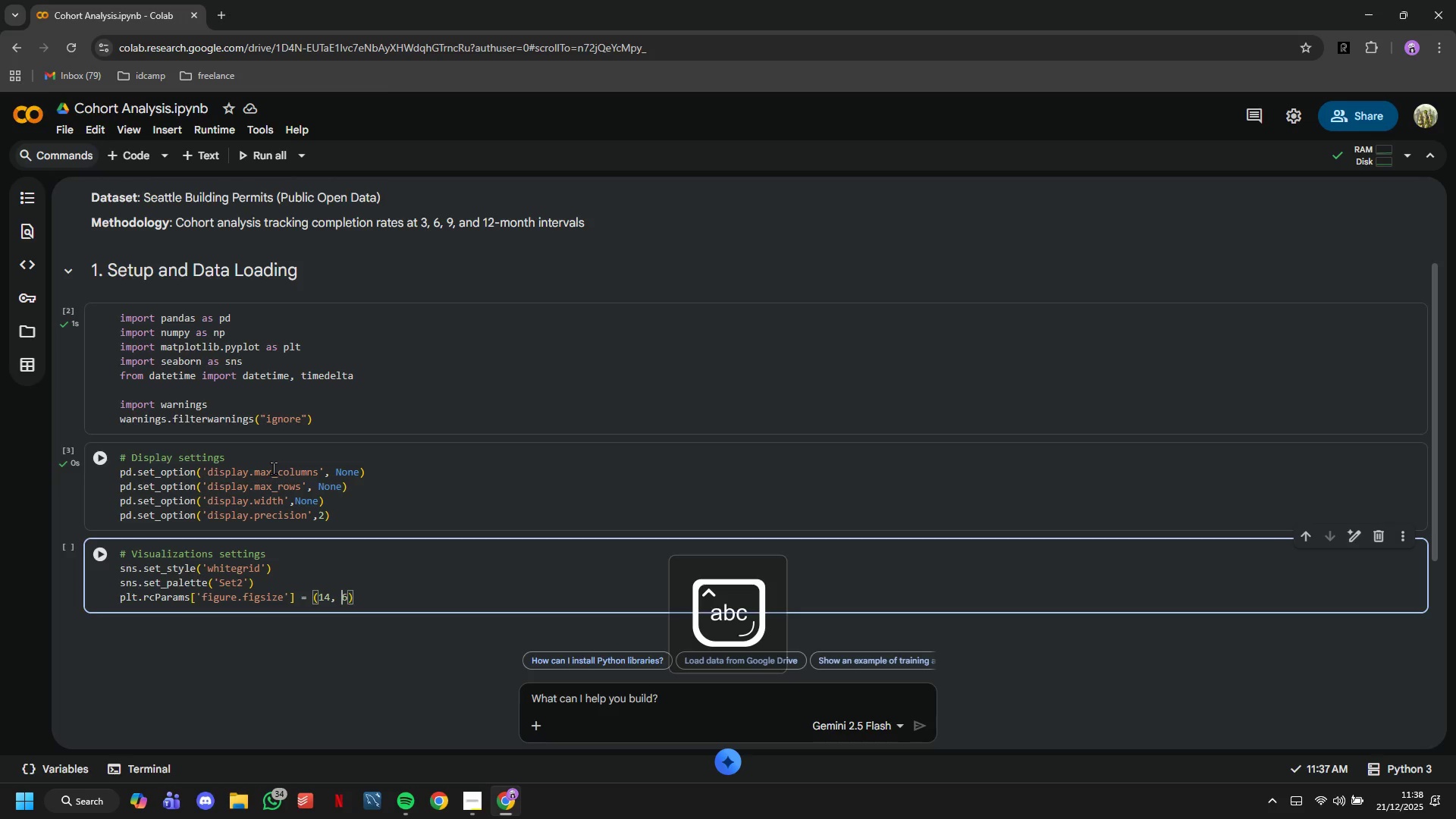 
key(ArrowRight)
 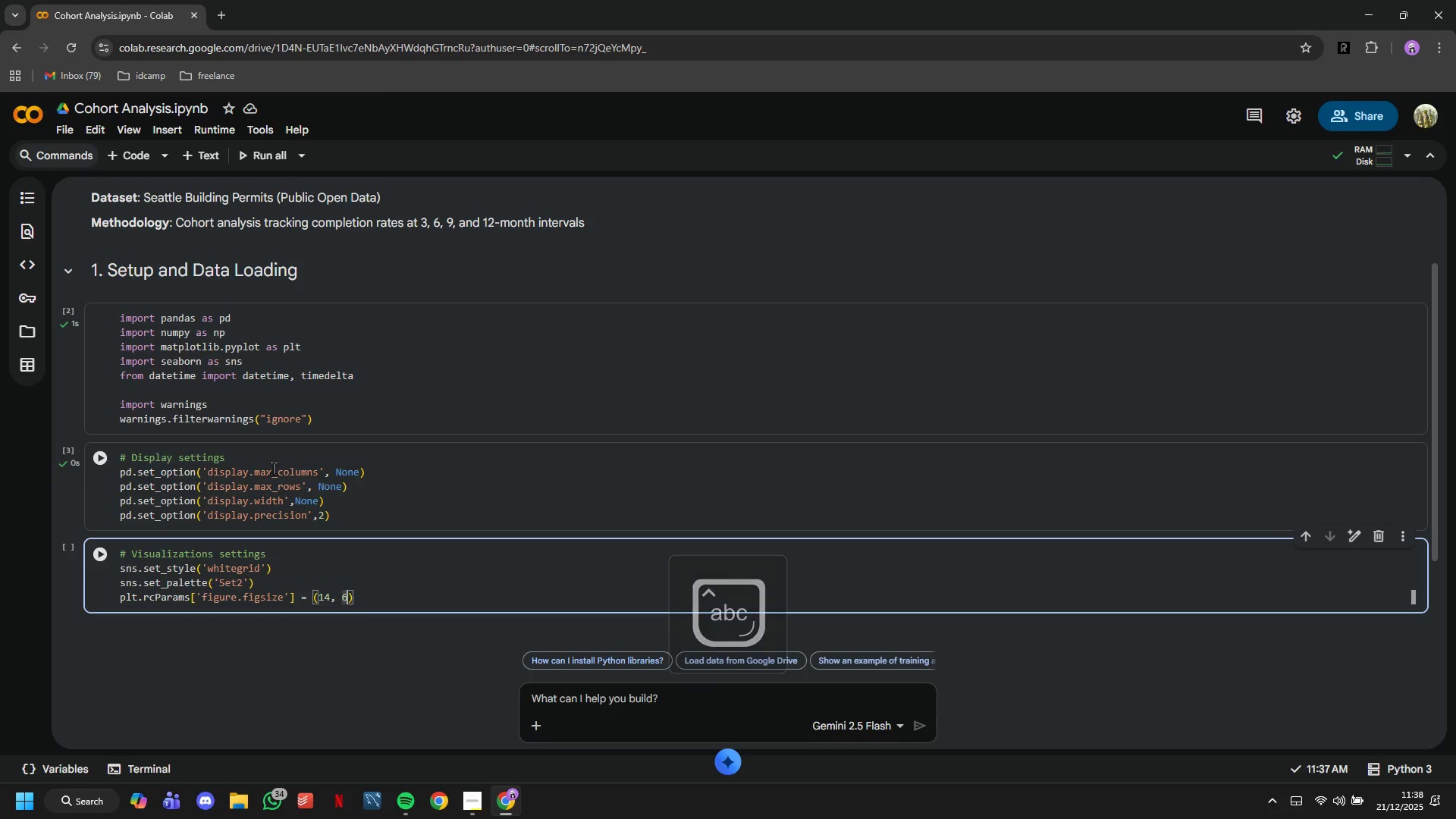 
key(Backspace)
 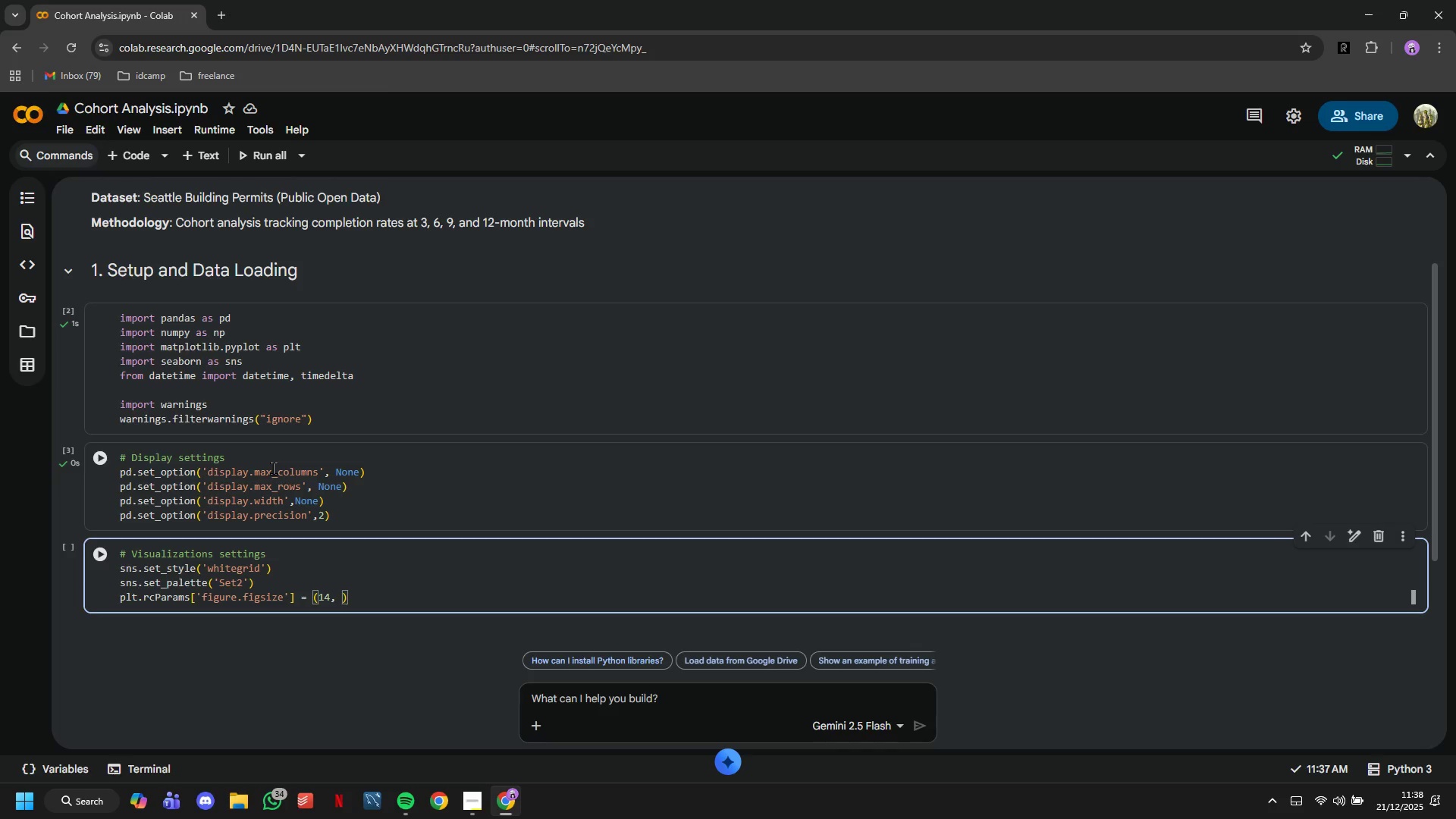 
key(8)
 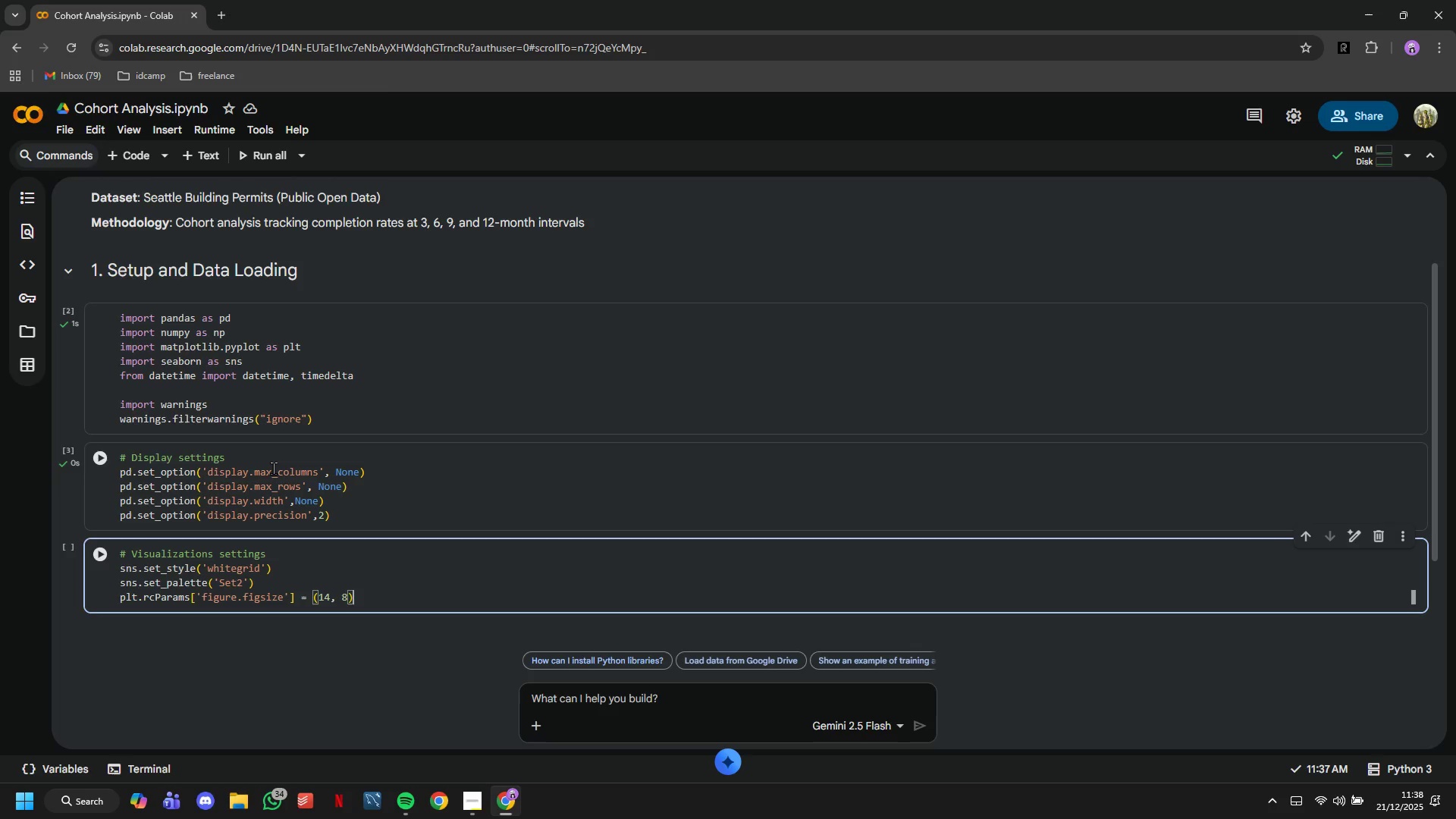 
key(ArrowRight)
 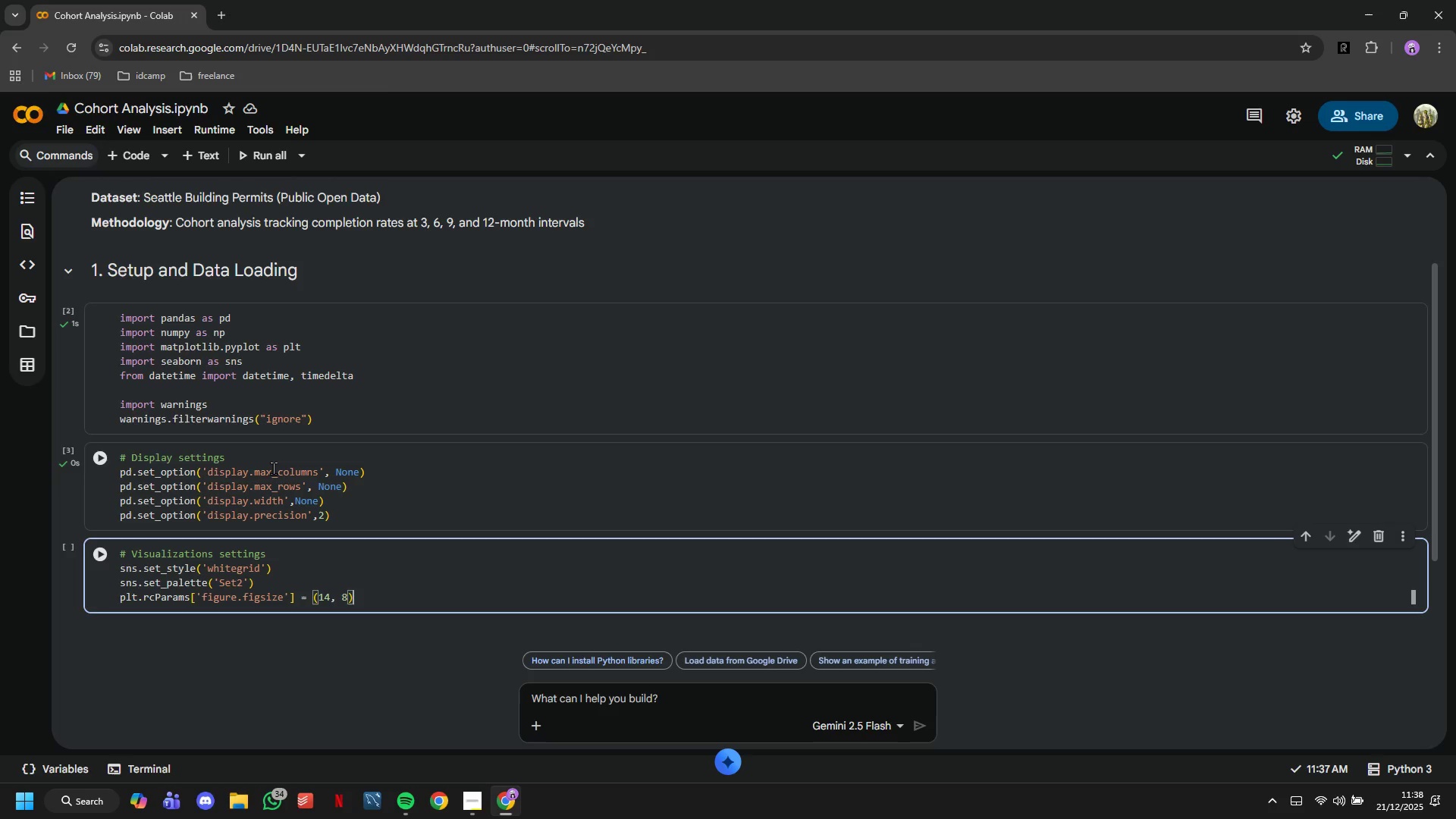 
key(Enter)
 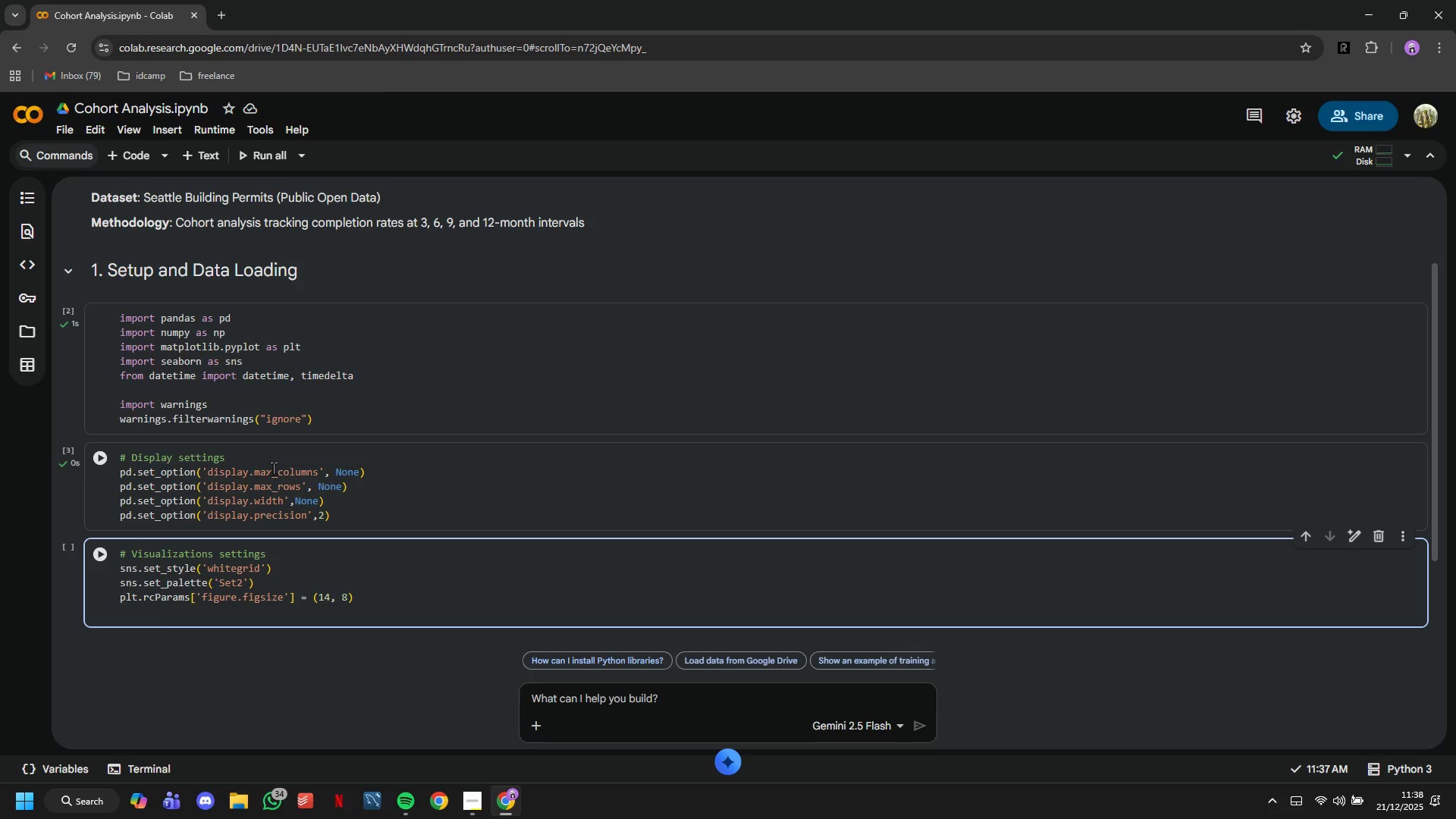 
type(plt.rcPa)
key(Tab)
key(Backspace)
type(1)
key(Backspace)
type(0)
 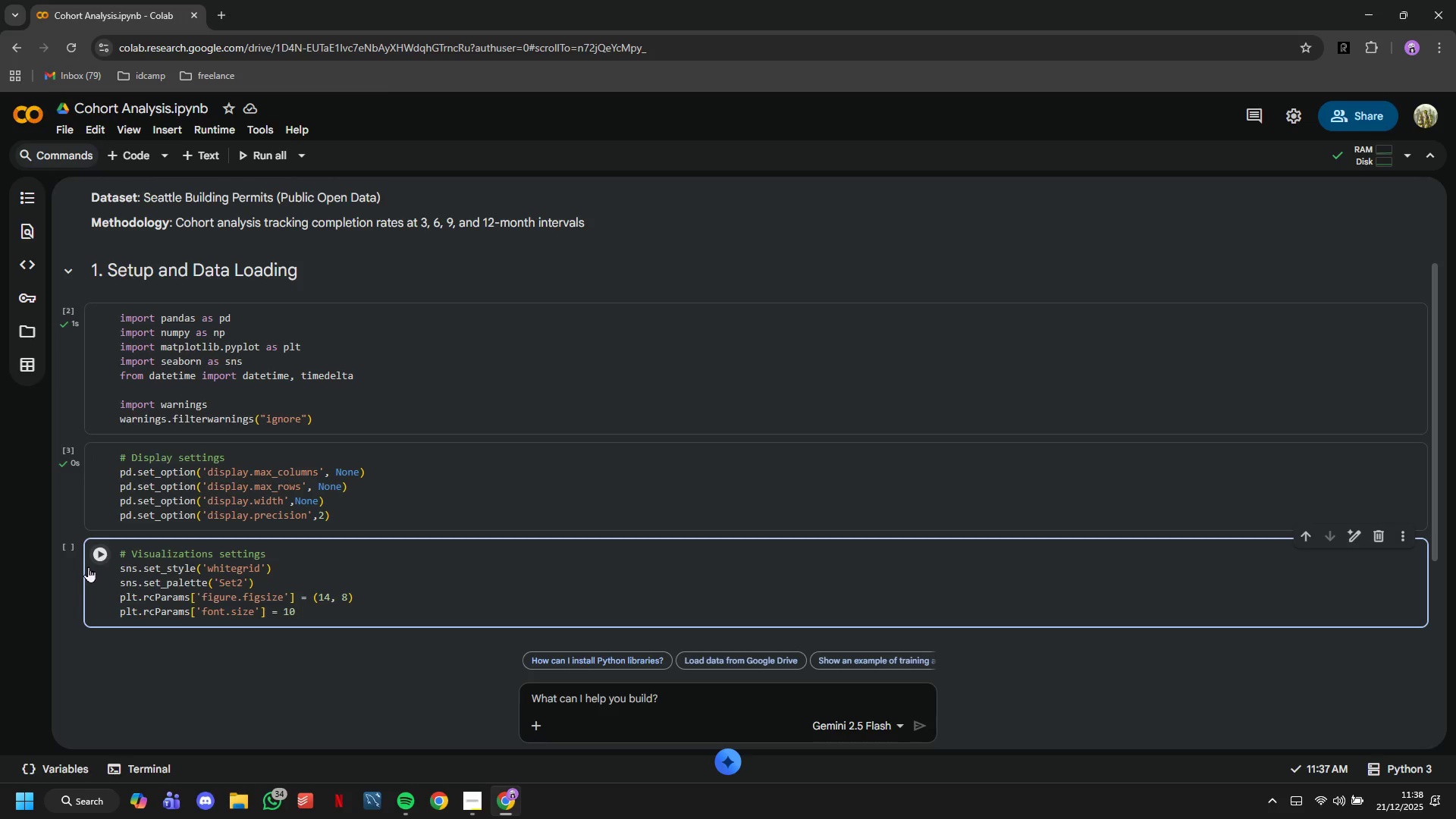 
left_click([88, 566])
 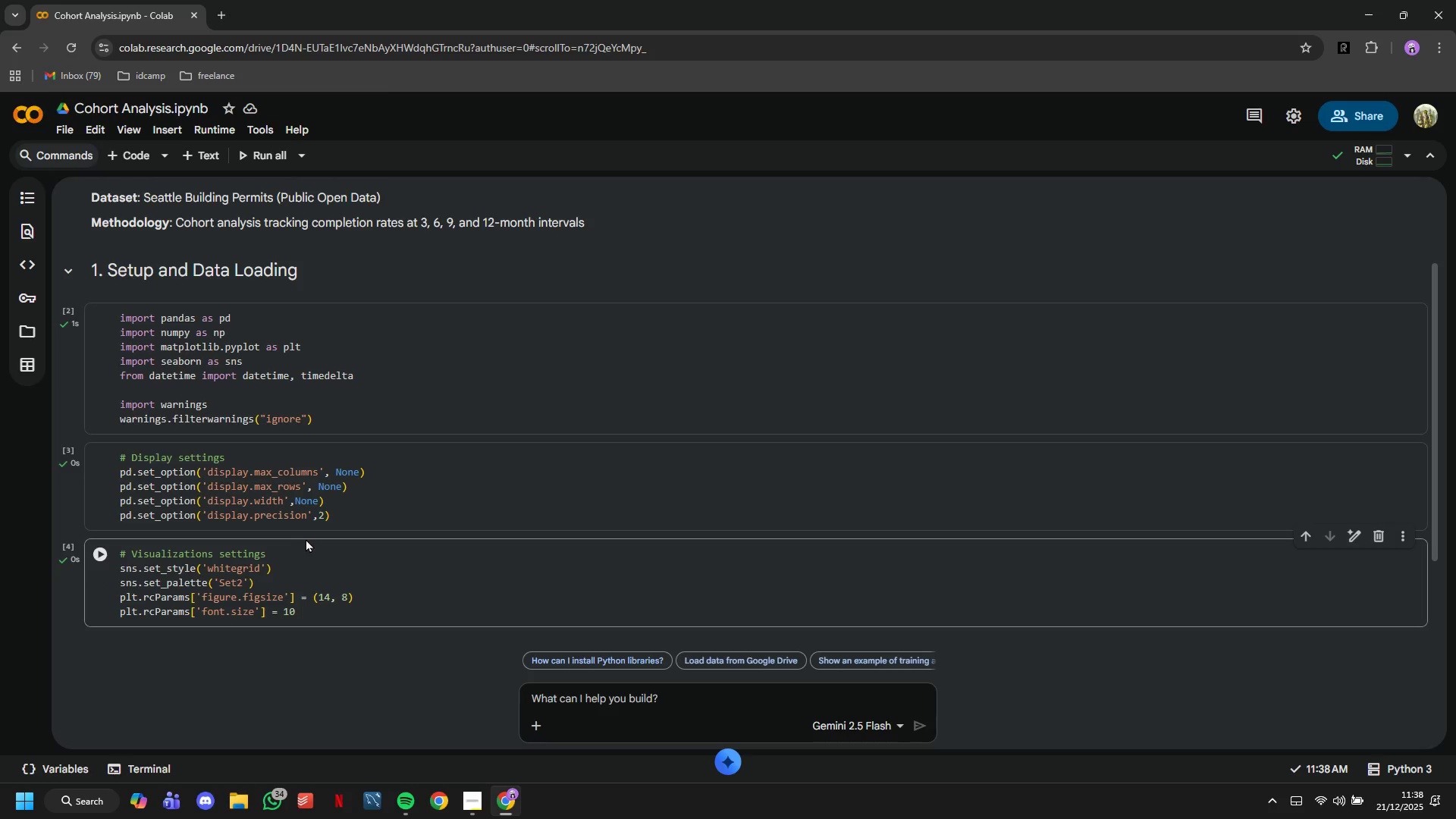 
scroll: coordinate [314, 466], scroll_direction: down, amount: 5.0
 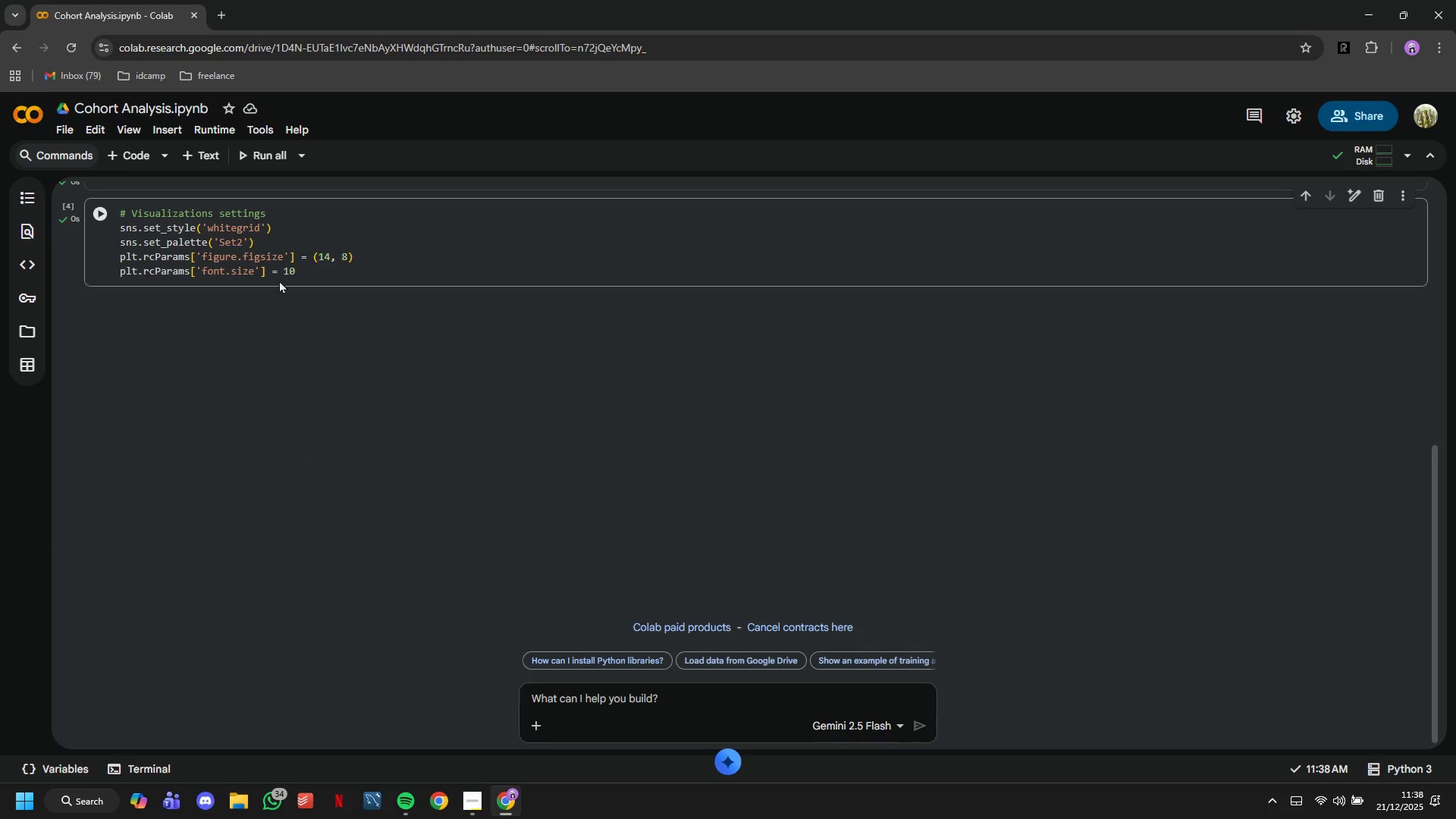 
left_click([205, 166])
 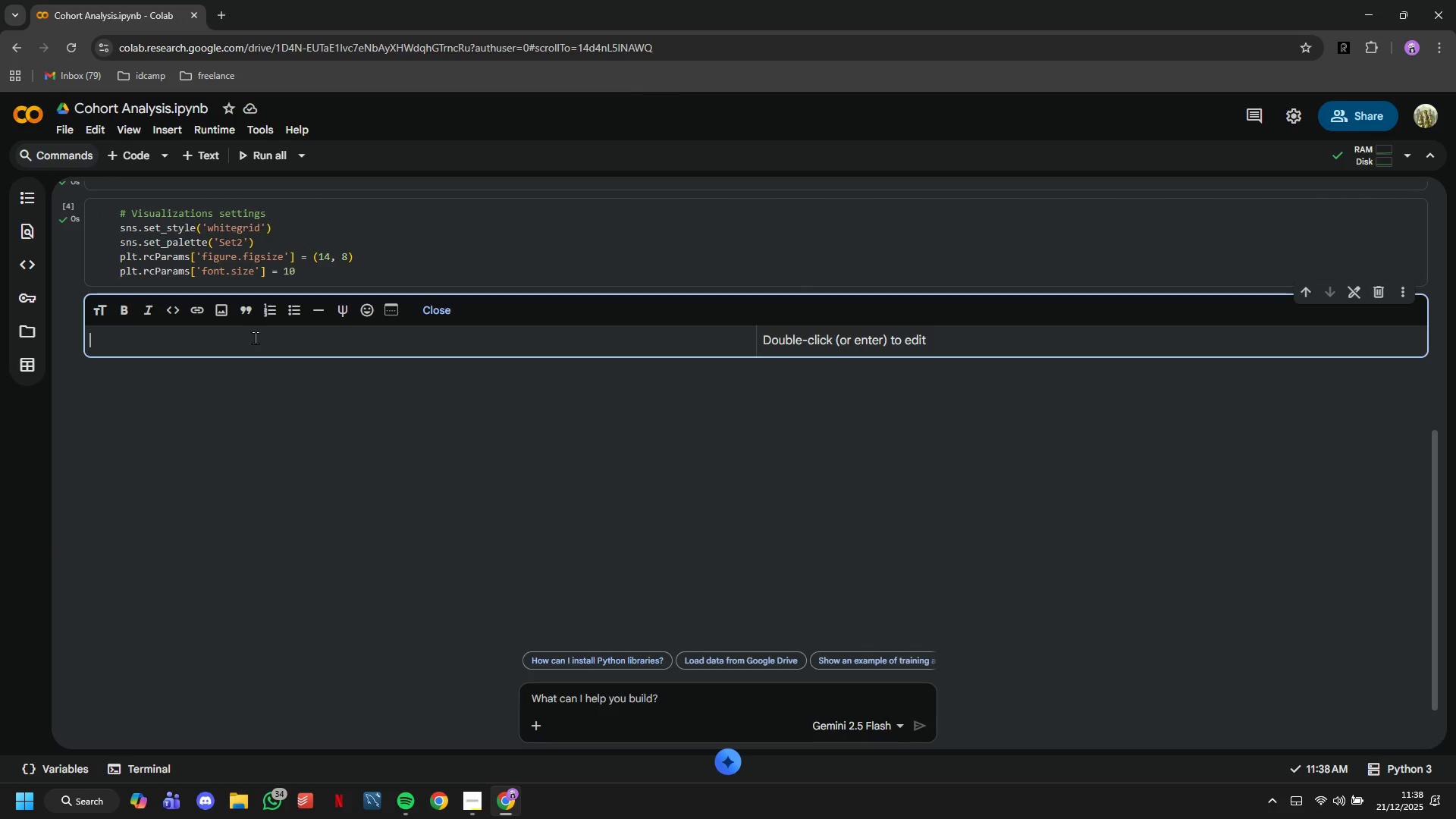 
type(## 2. Load Seattle Building Permits Data)
 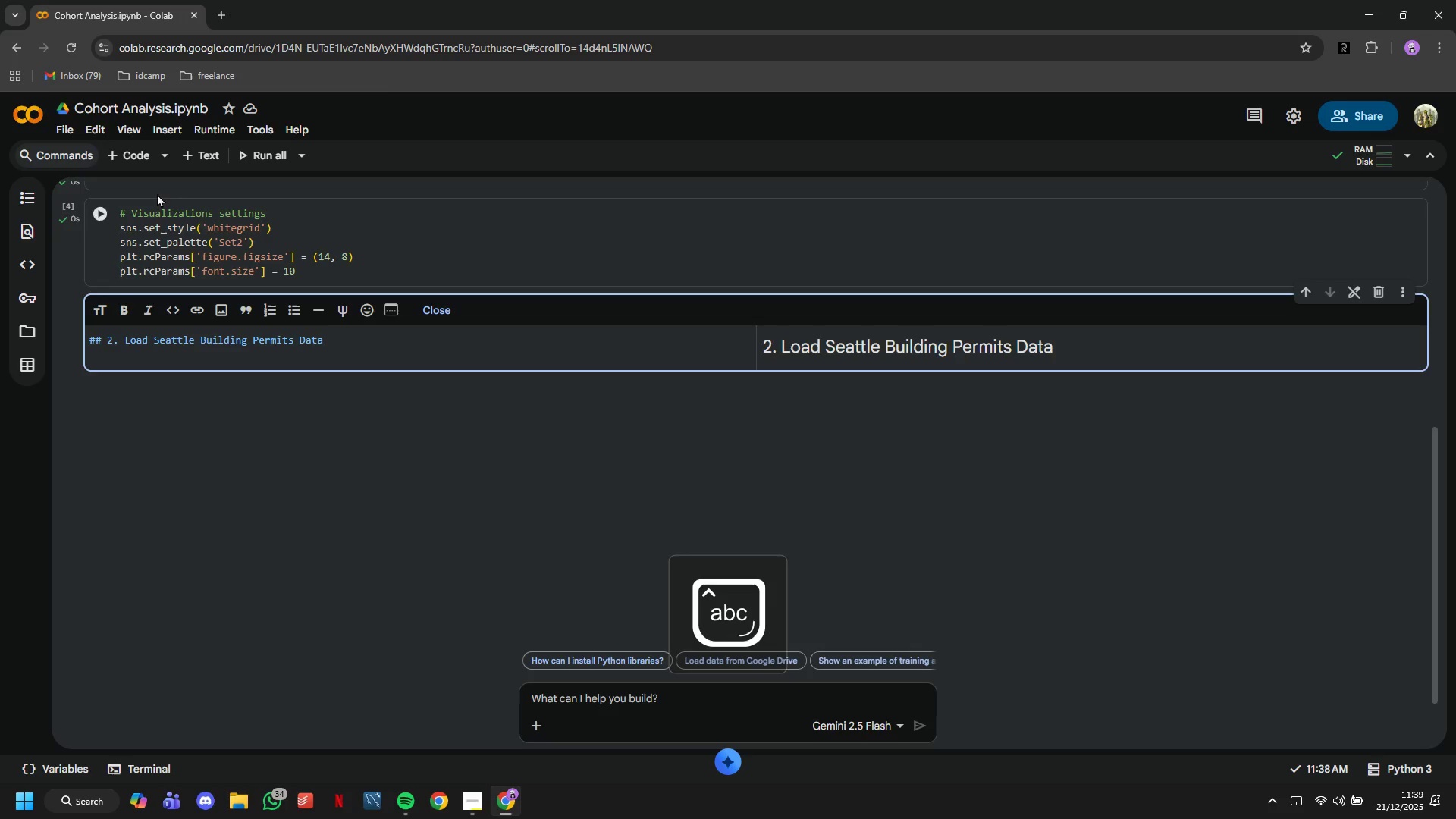 
left_click([141, 167])
 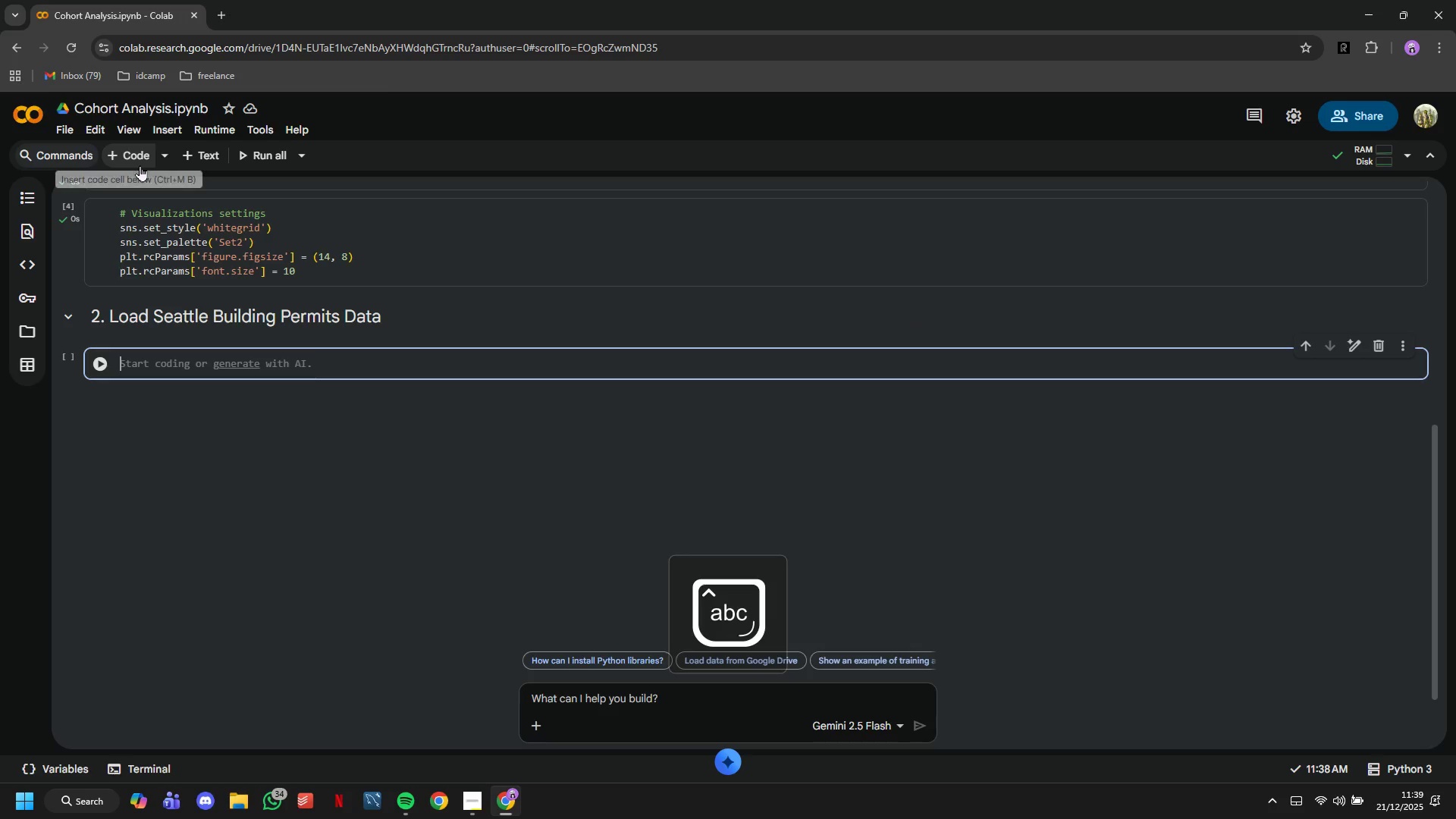 
type(# Load the dataset)
 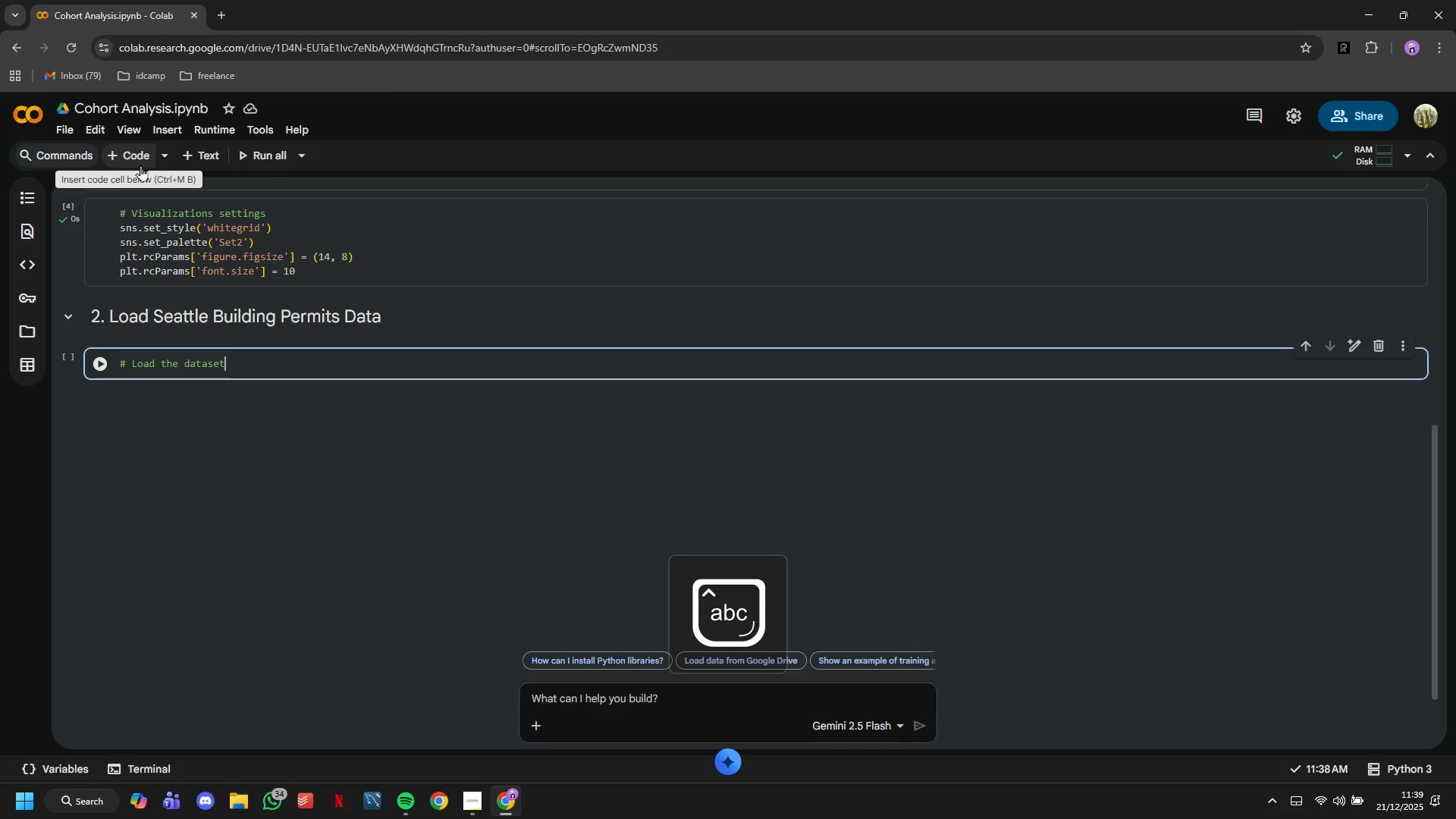 
key(Enter)
 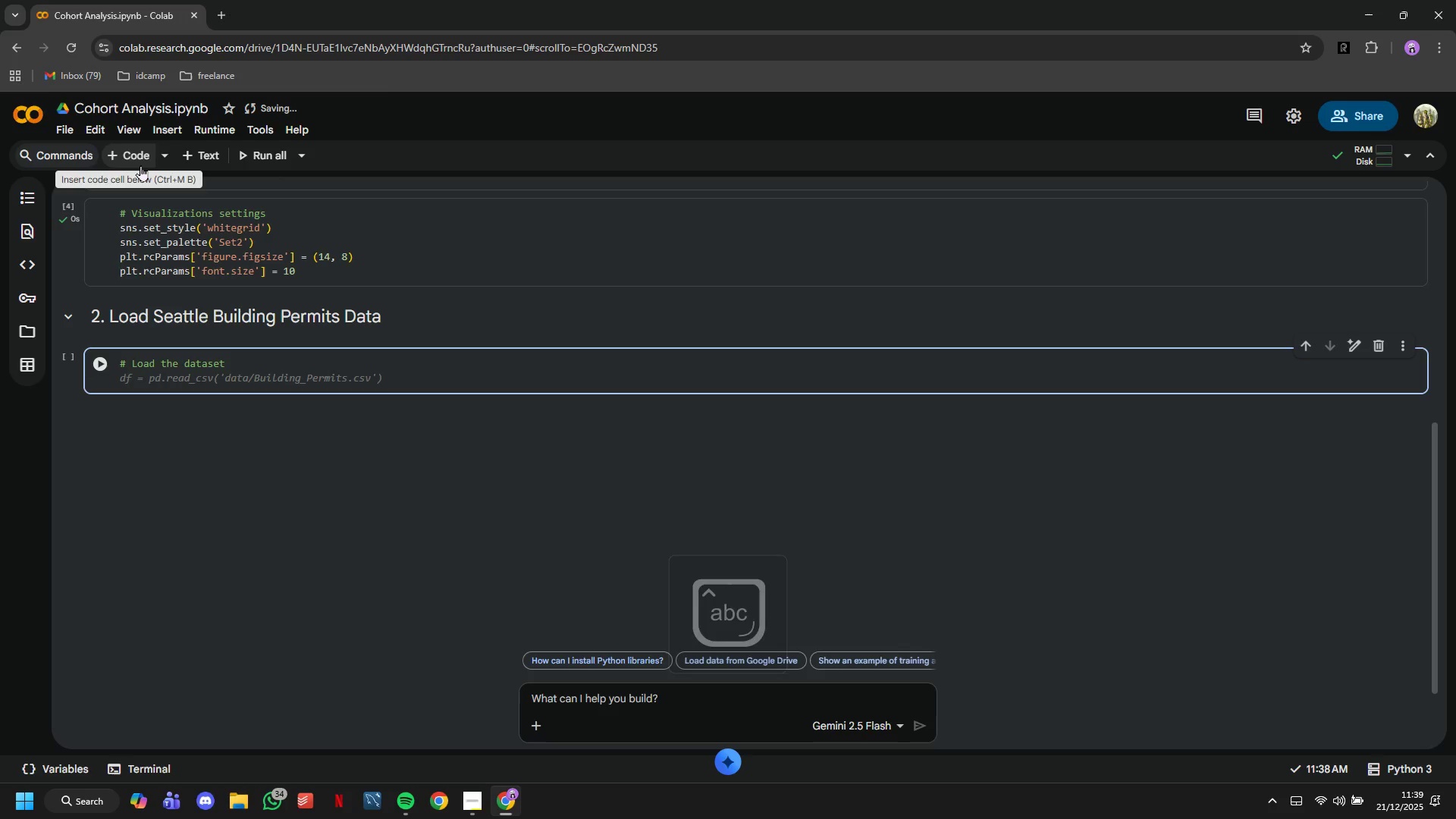 
type(df = pd.read_csv(')
 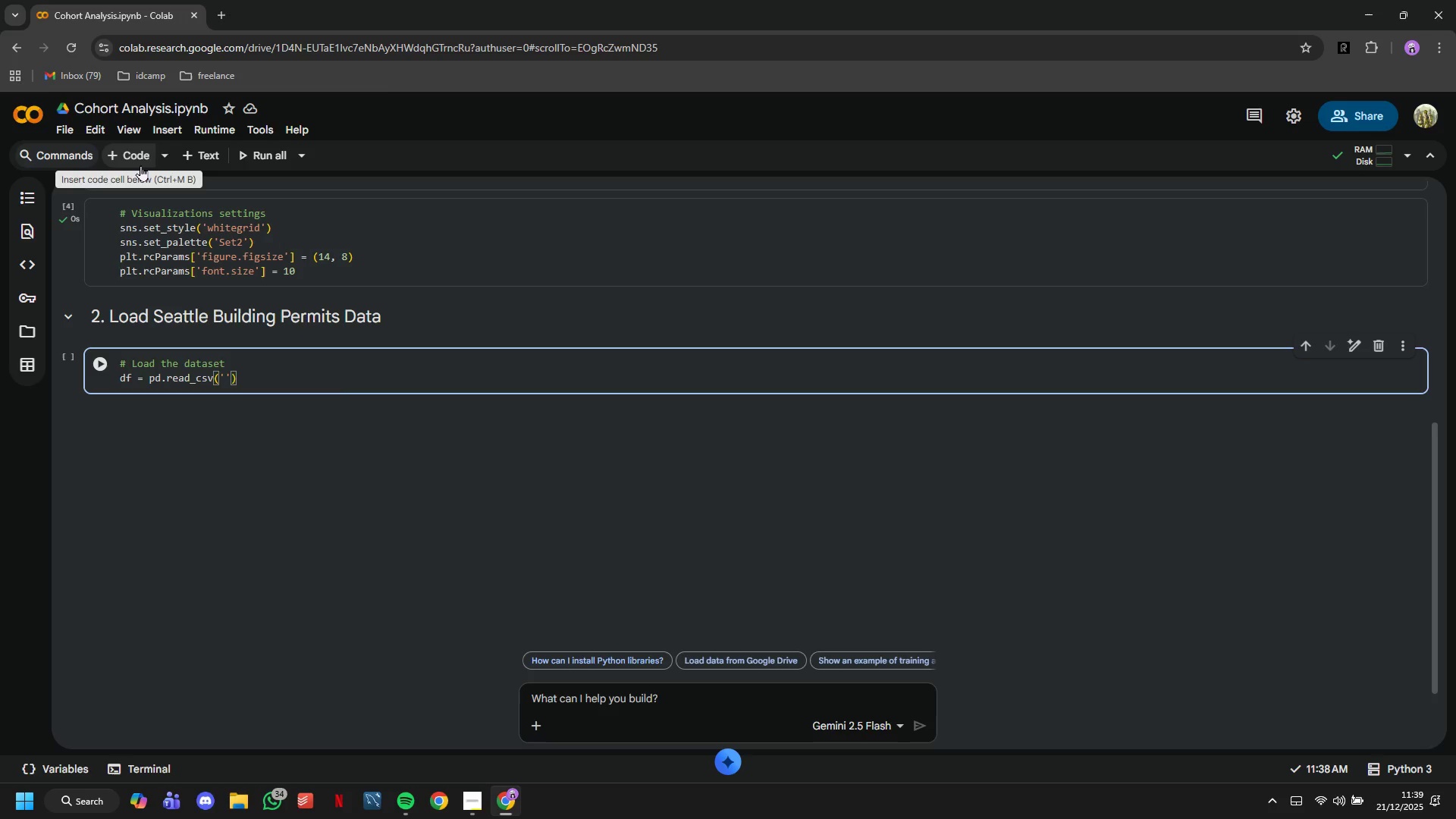 
key(Meta+V)
 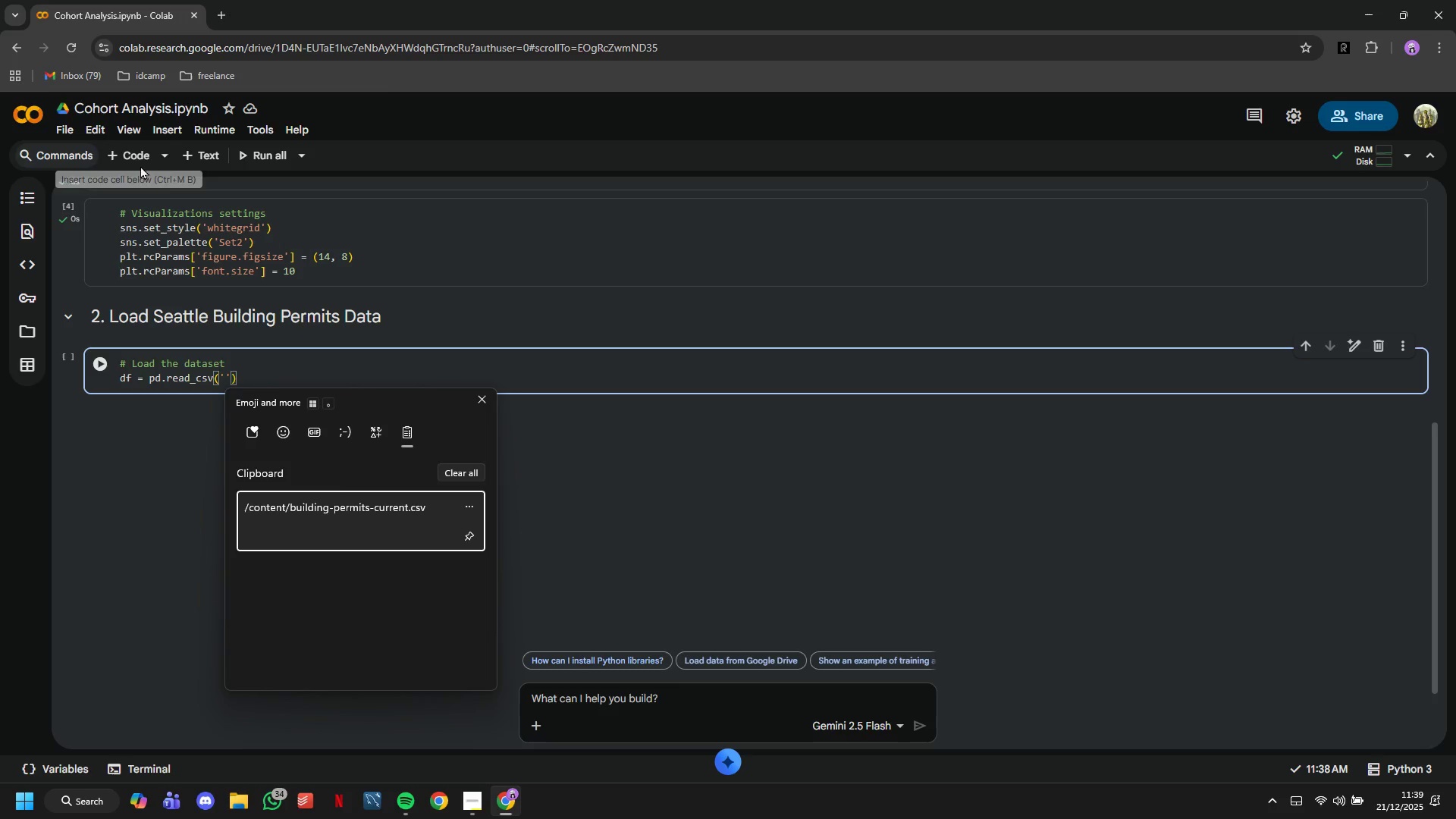 
key(Enter)
 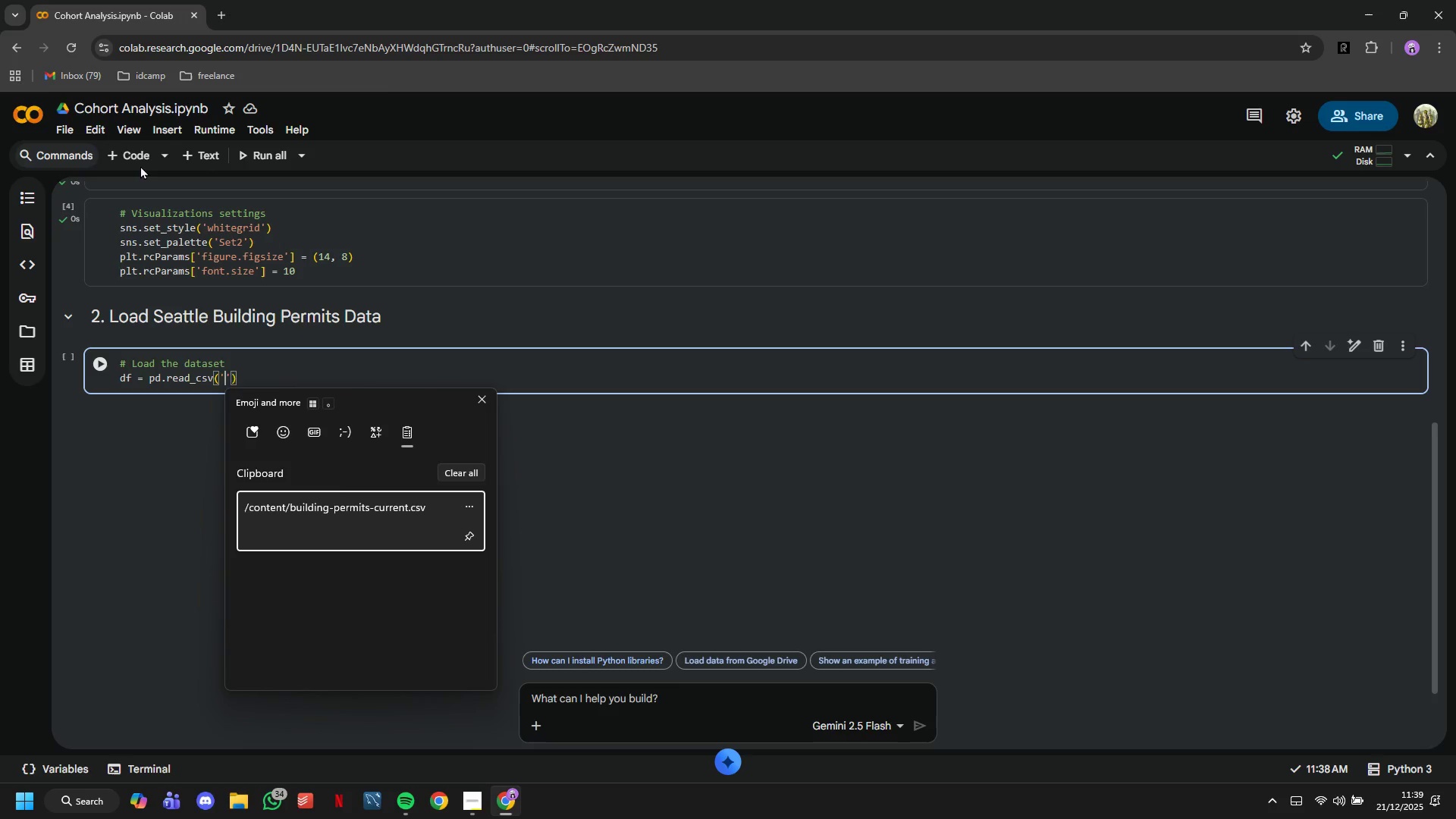 
key(Control+ControlLeft)
 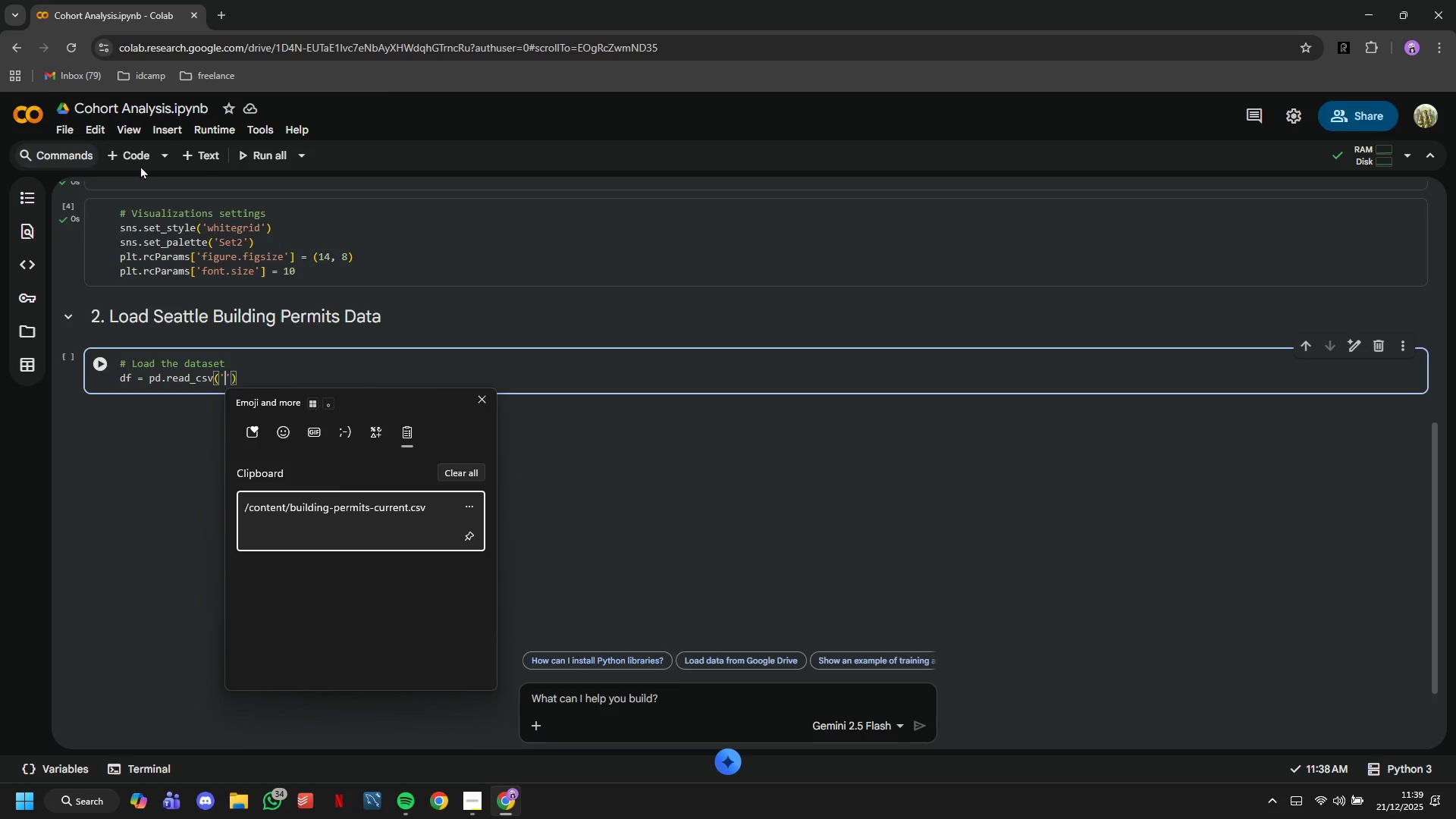 
key(Control+V)
 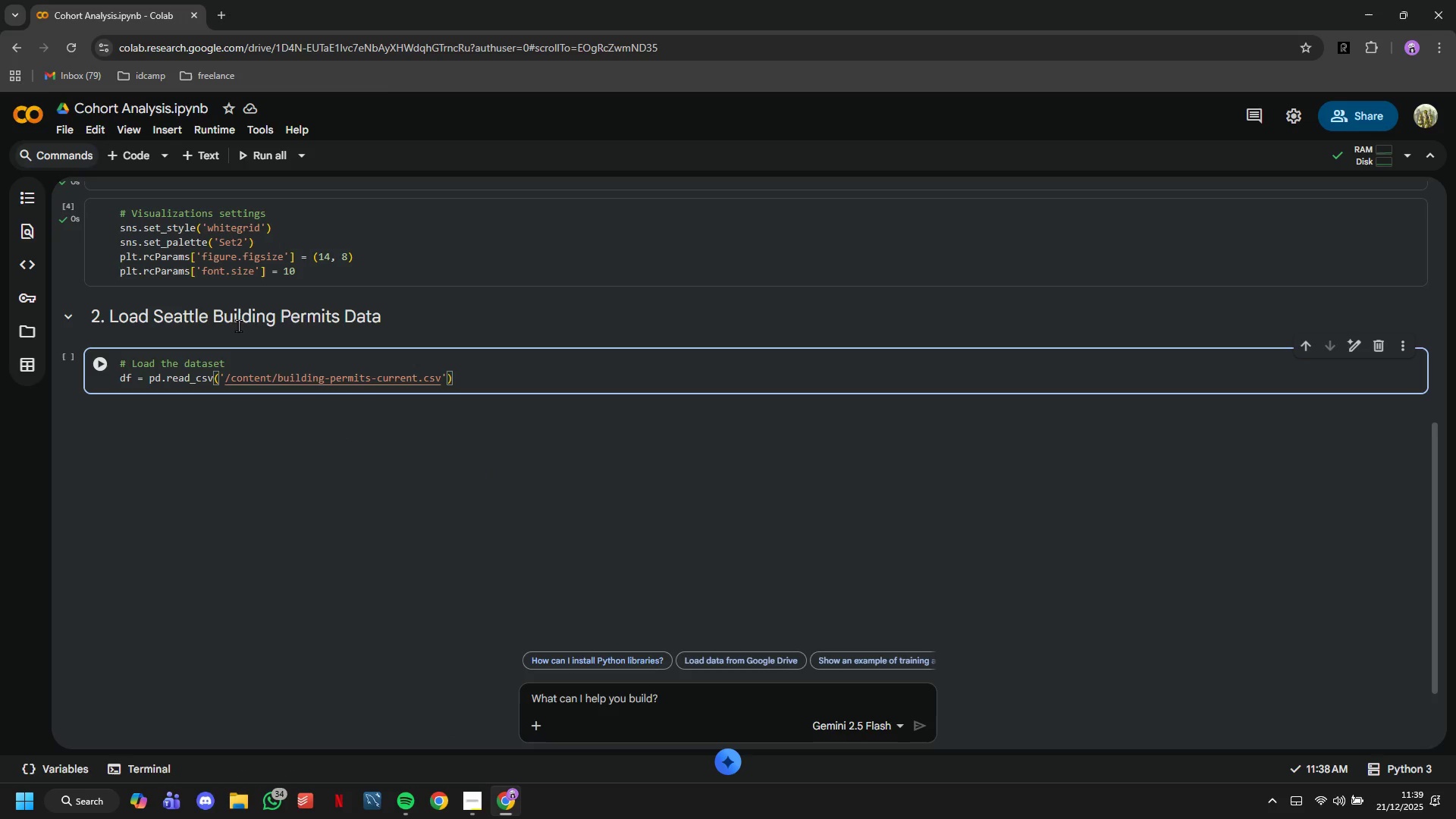 
wait(5.33)
 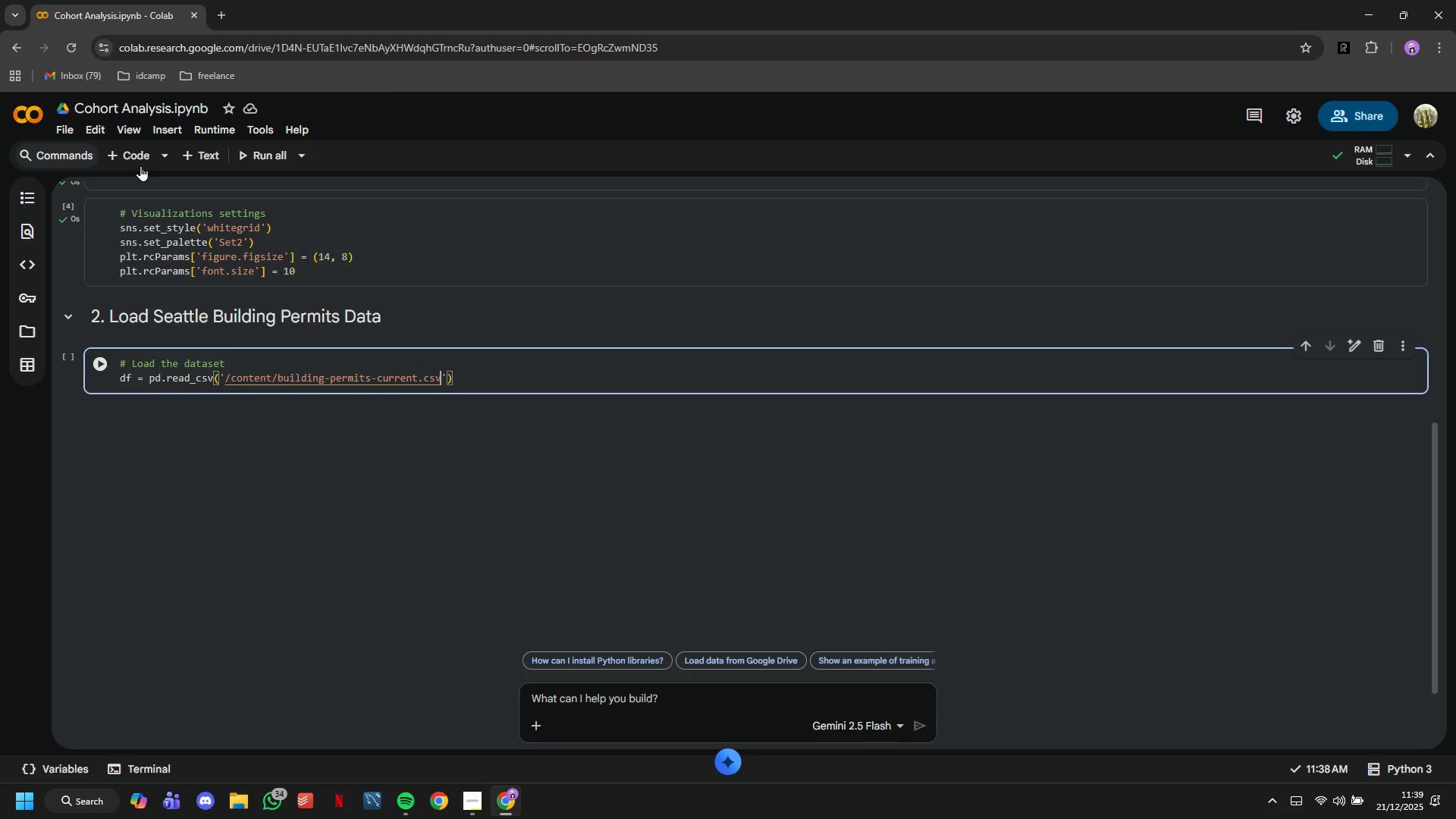 
left_click([105, 365])
 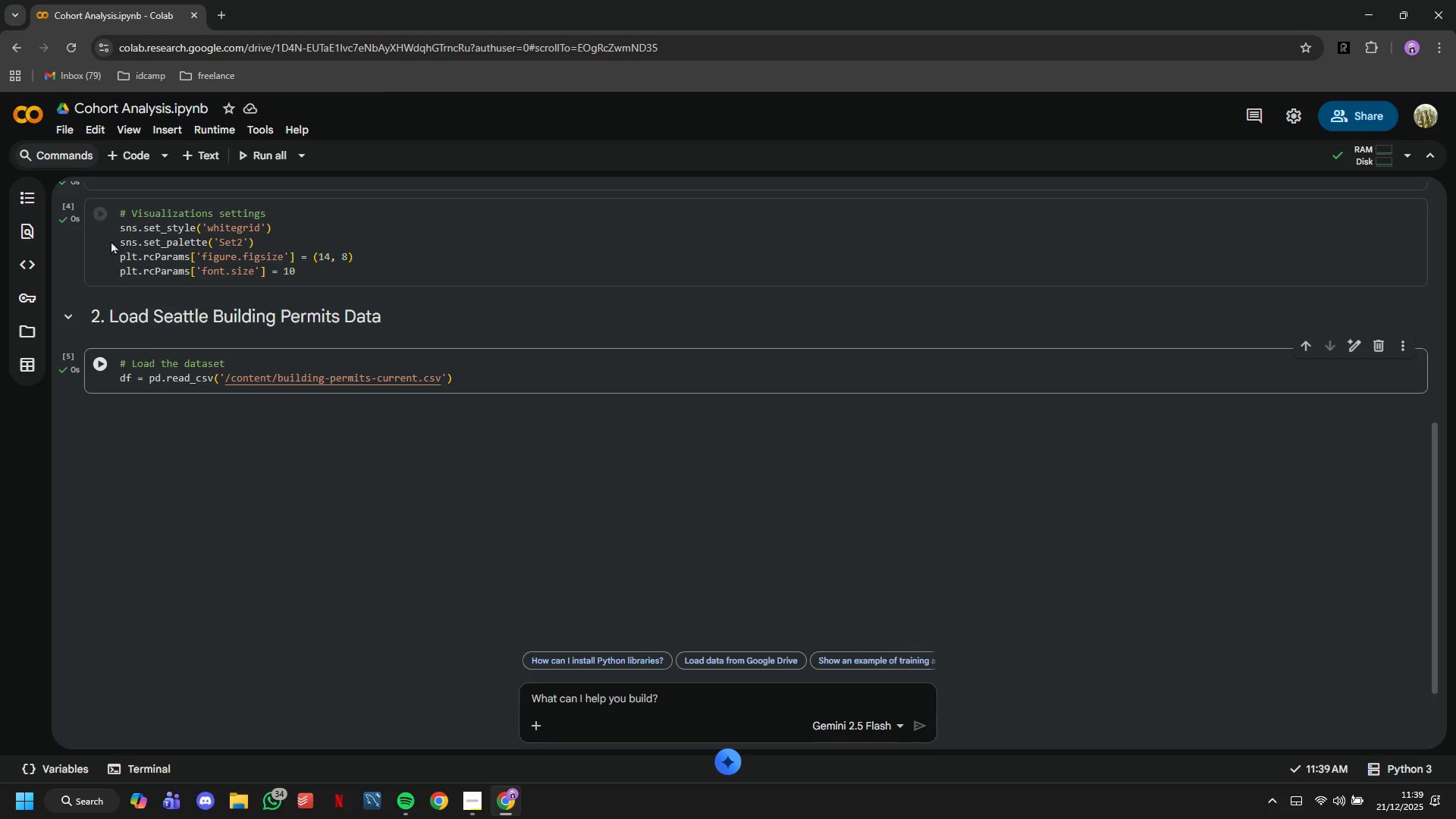 
left_click([125, 162])
 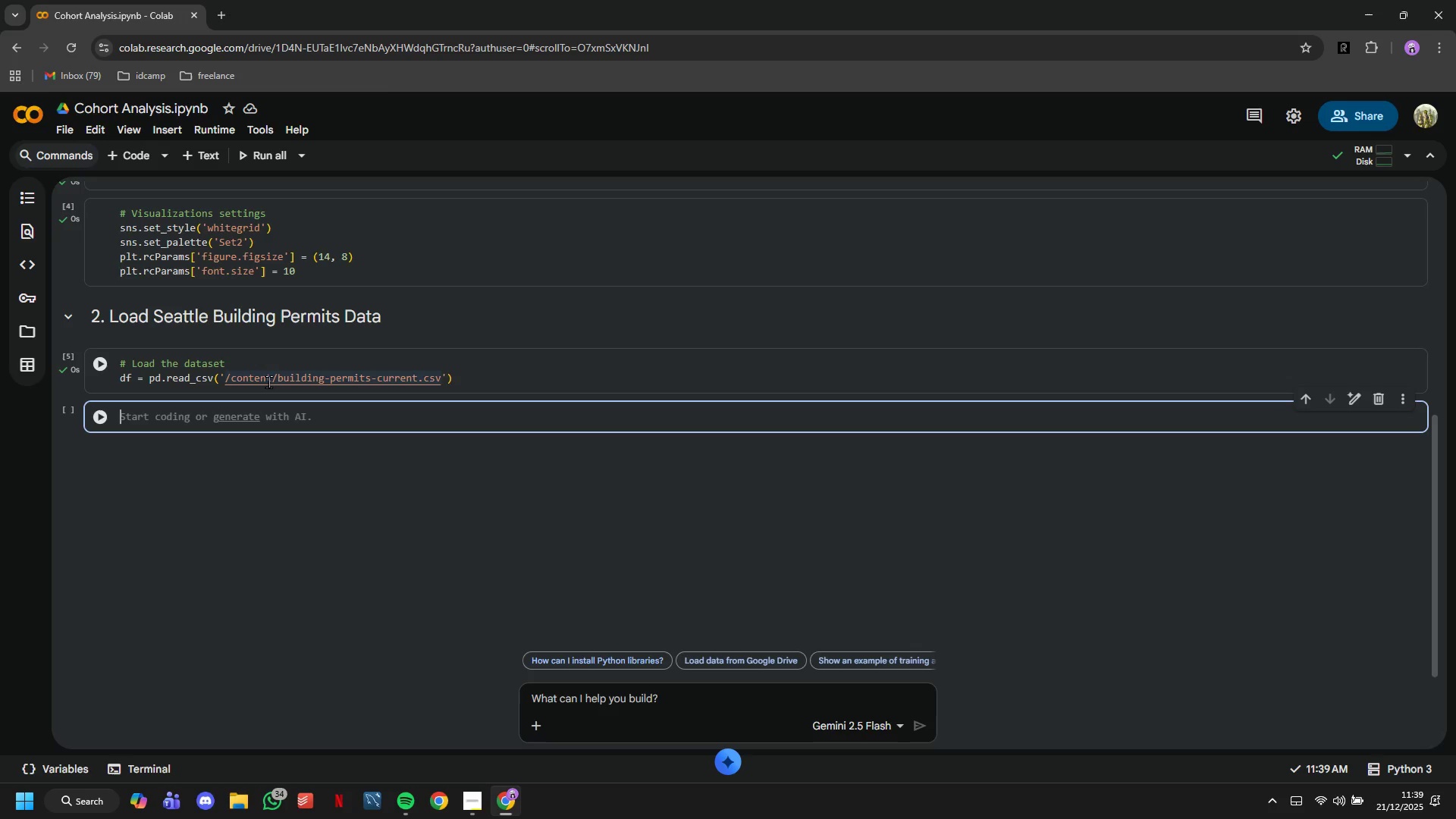 
type(print("Seattle Building Permits - Dataset Overview: )
 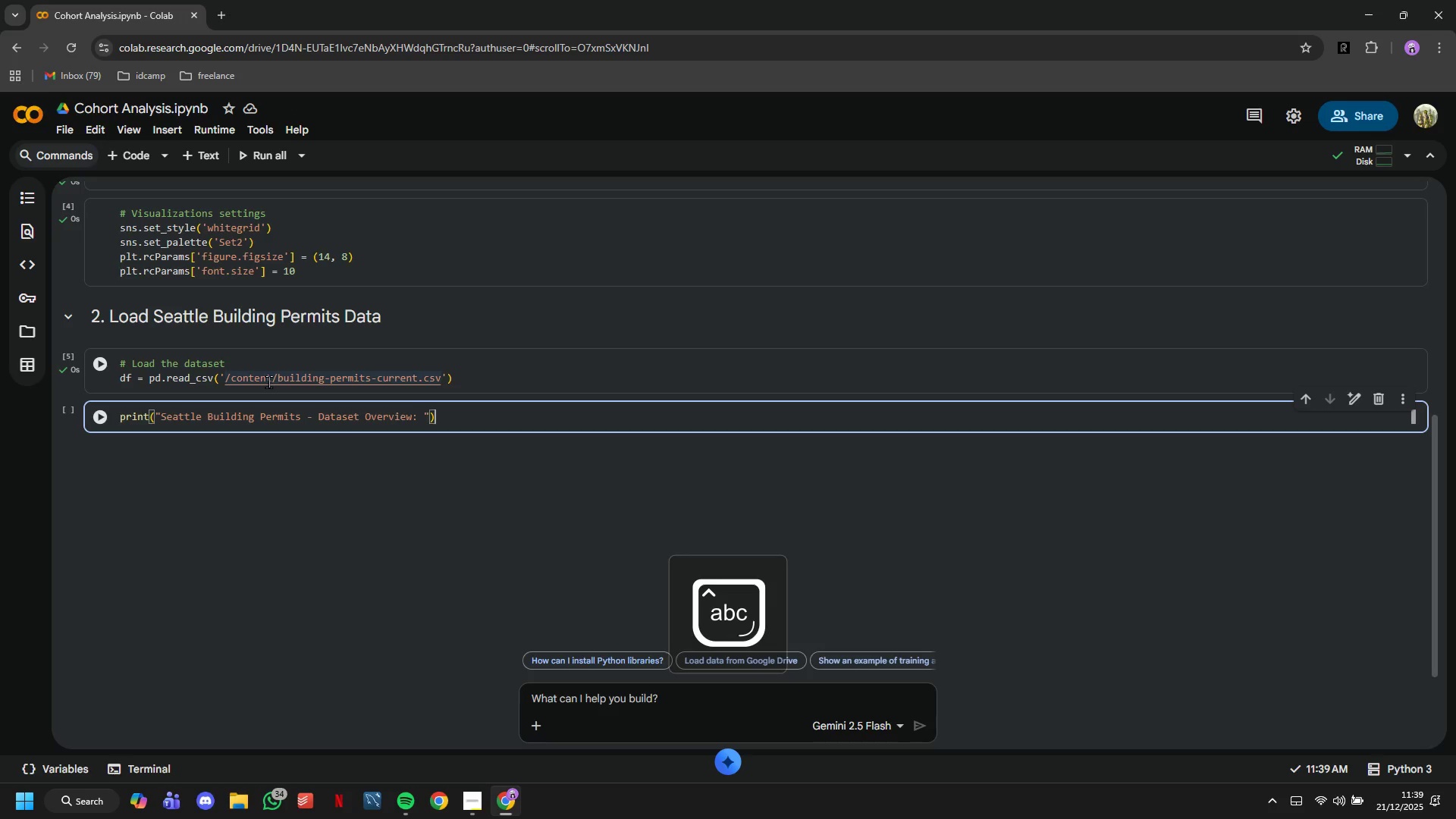 
 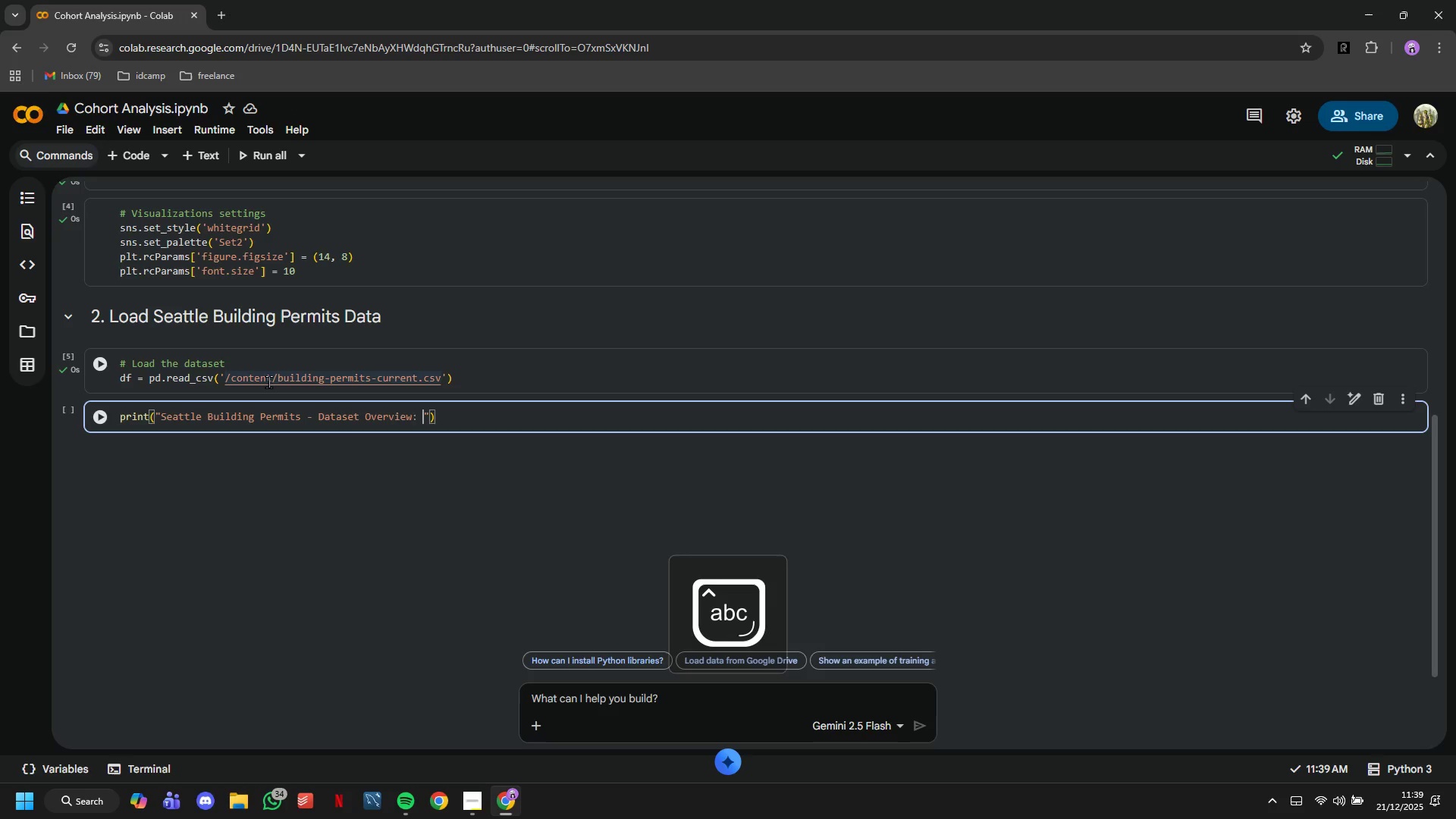 
key(ArrowRight)
 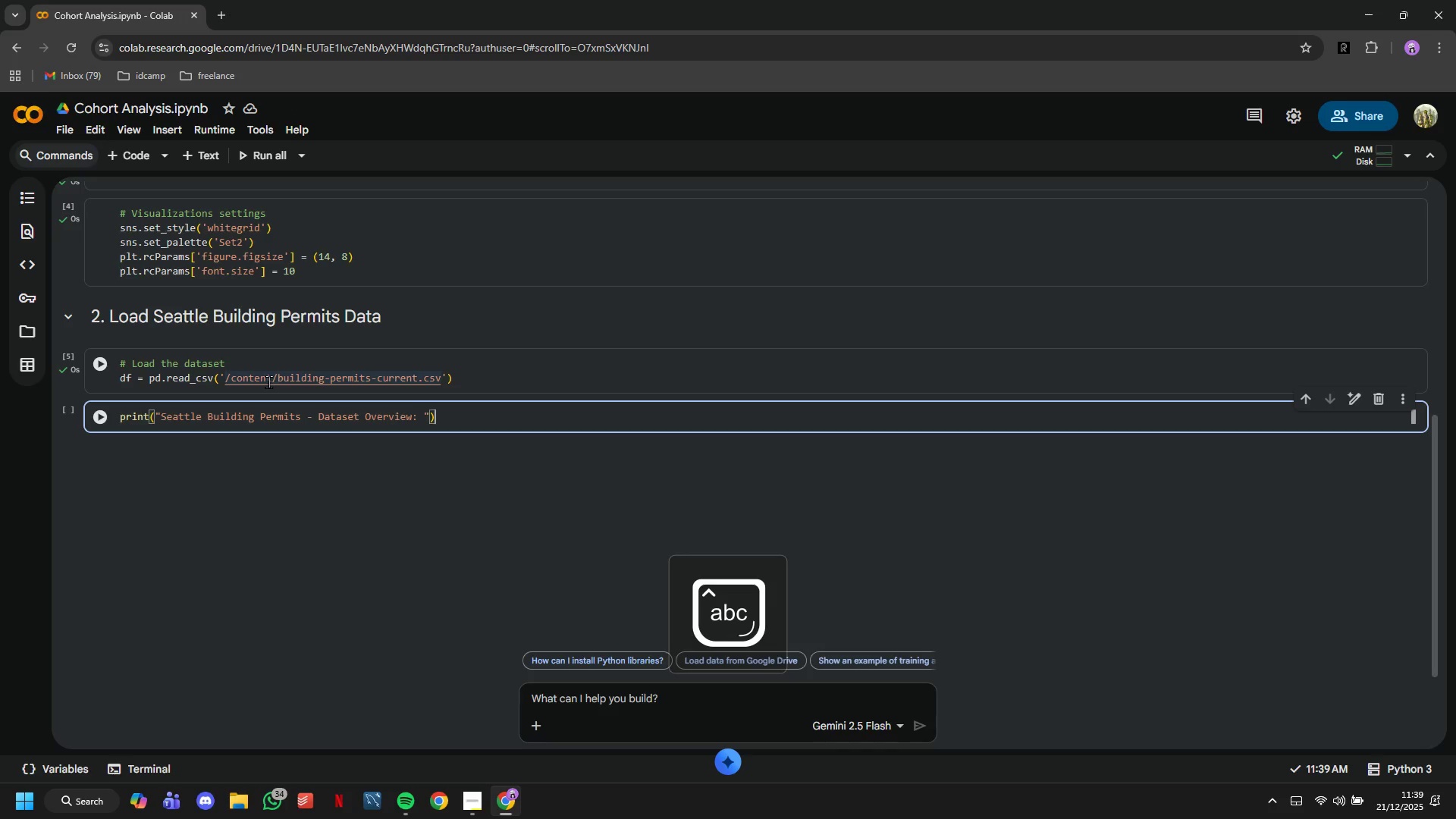 
key(ArrowRight)
 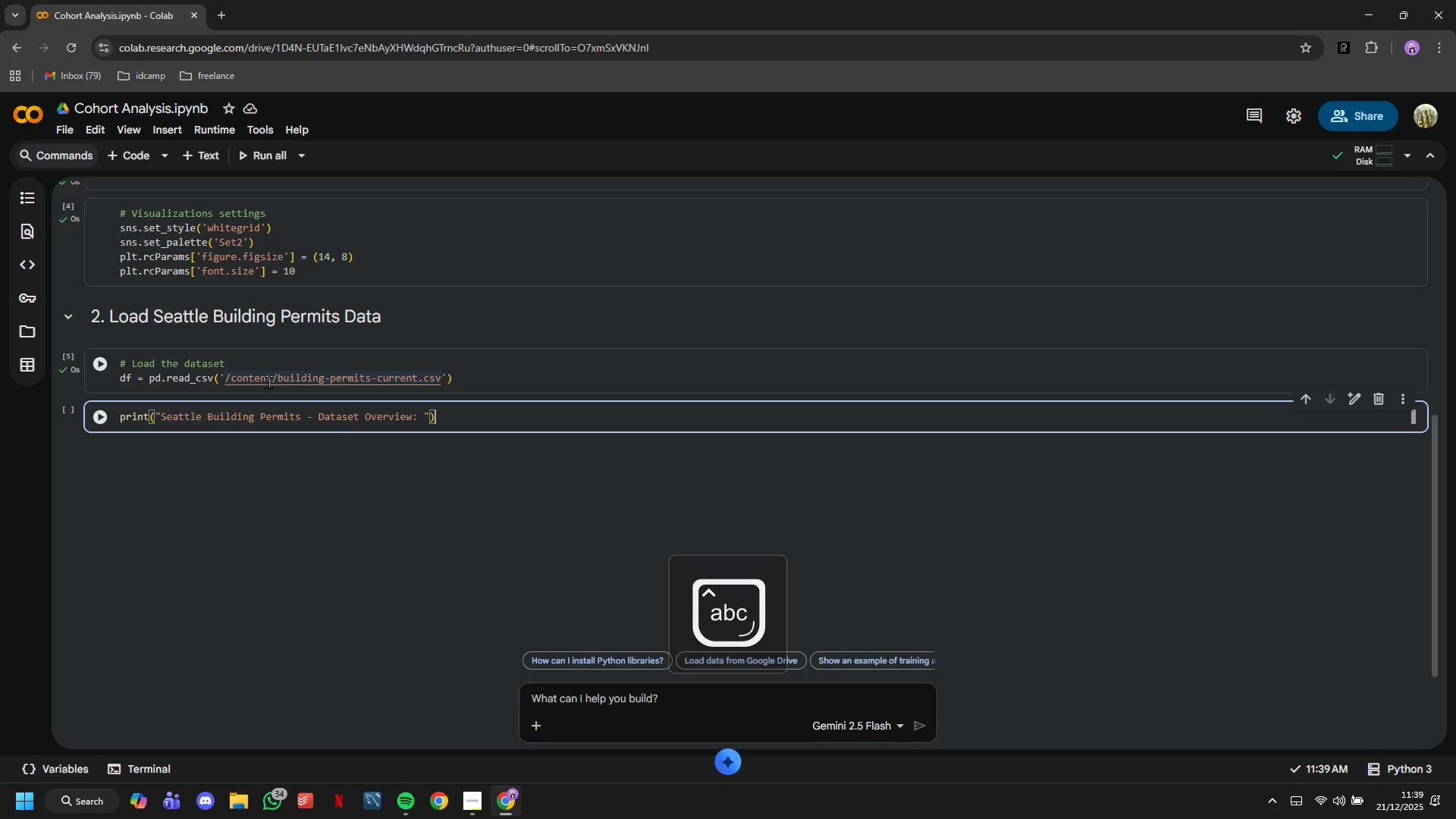 
key(Enter)
 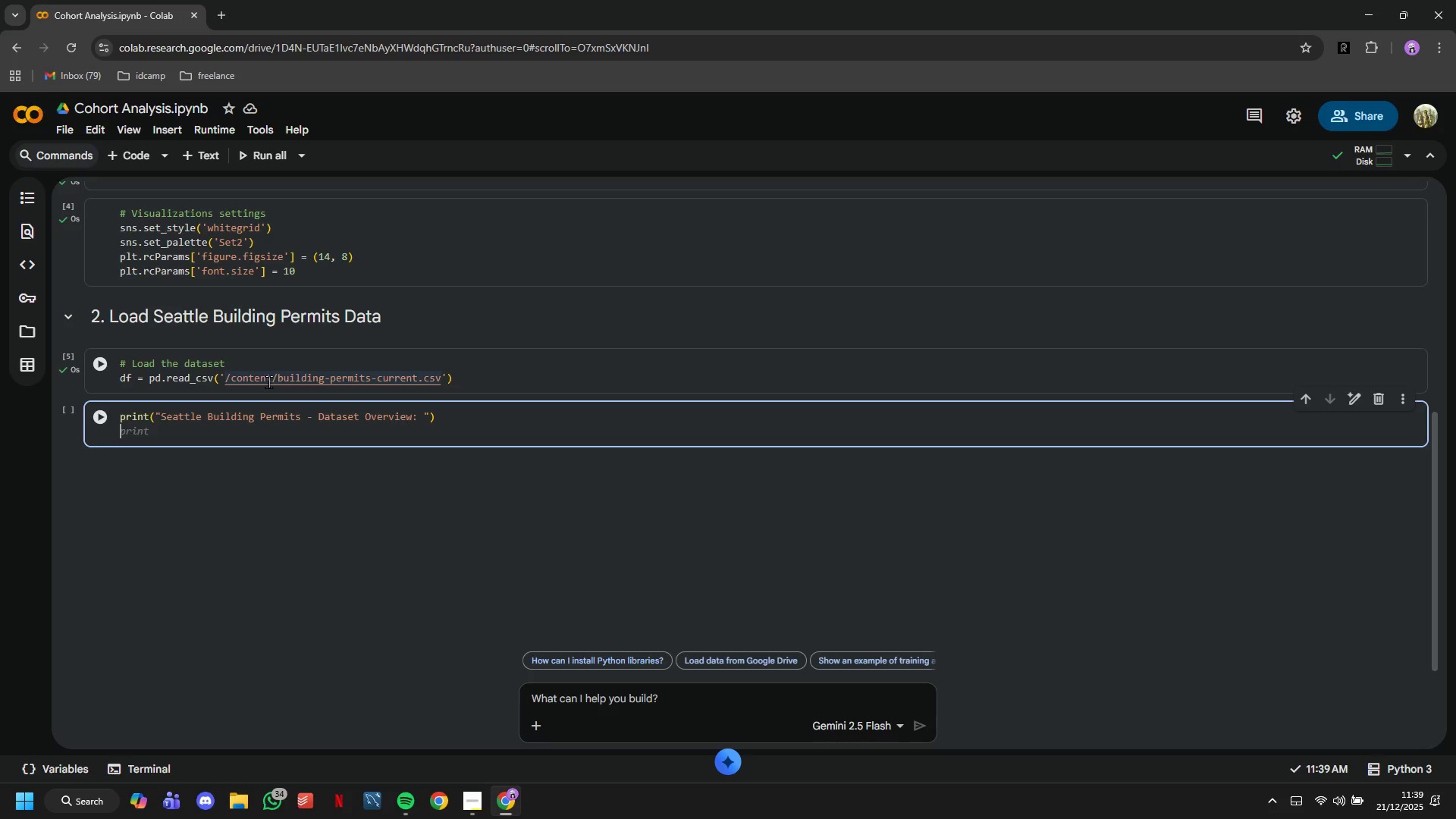 
type(print("Total recors)
key(Backspace)
type(ds)
 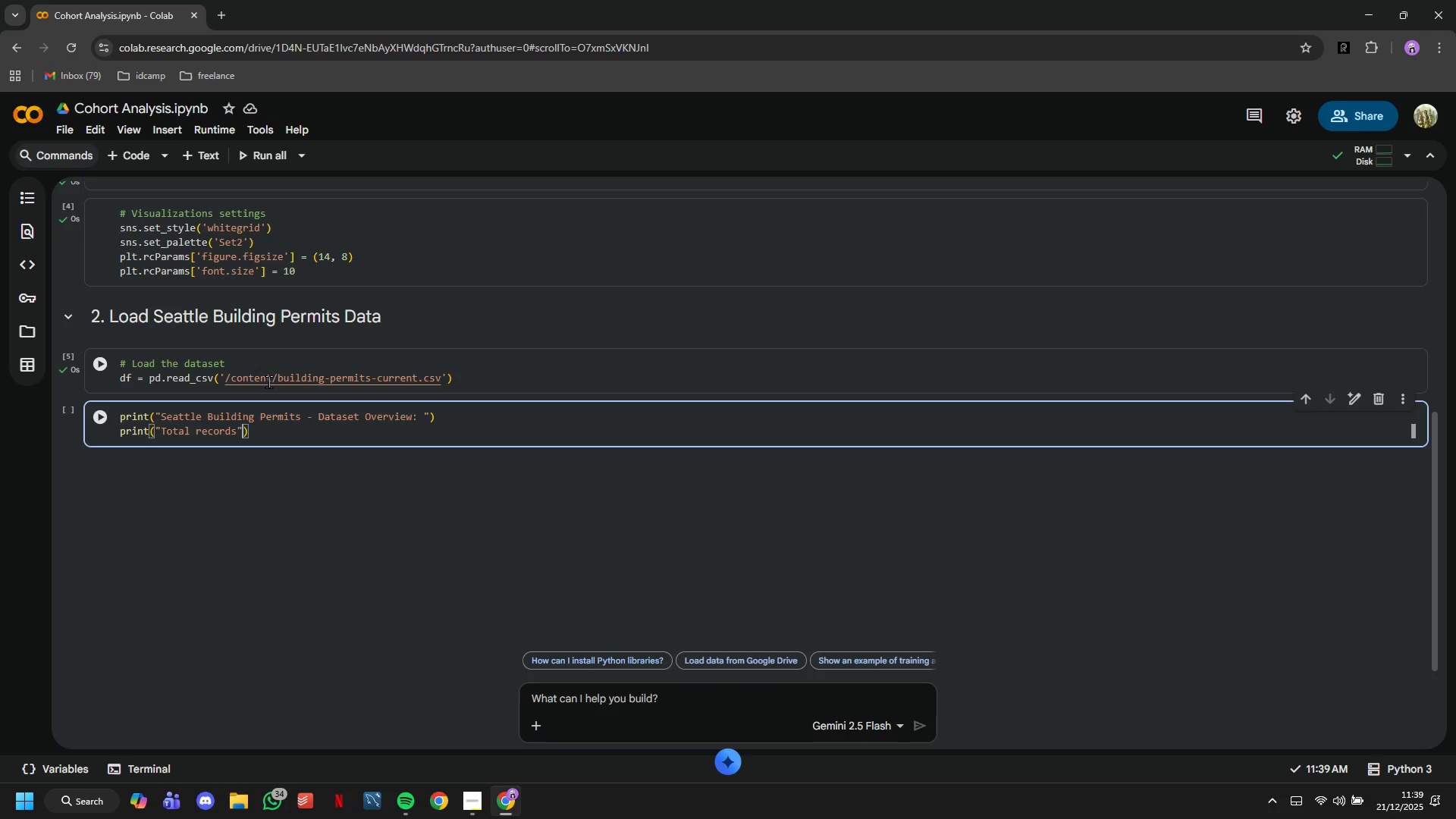 
 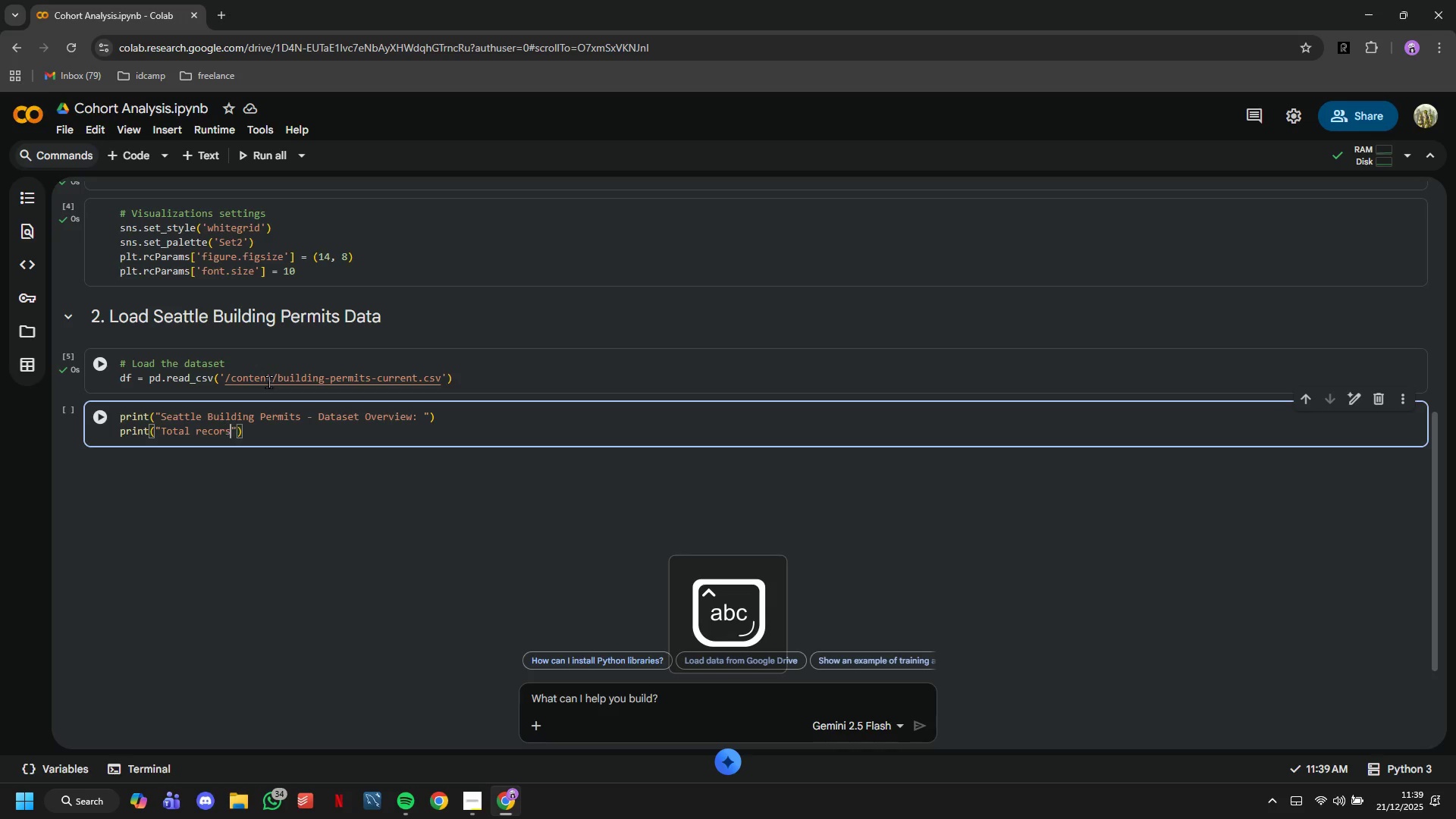 
key(ArrowRight)
 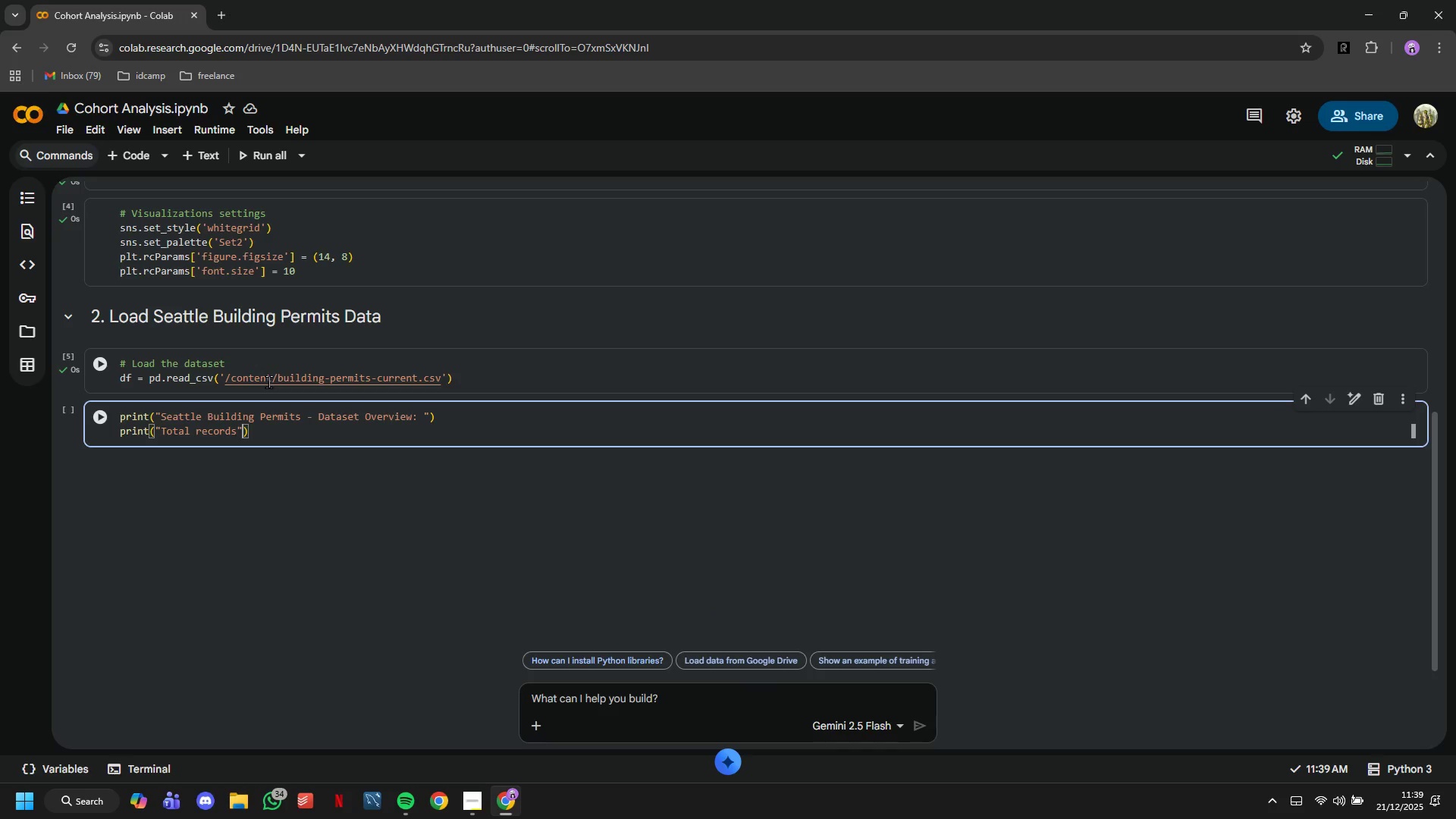 
type(,len(df)
 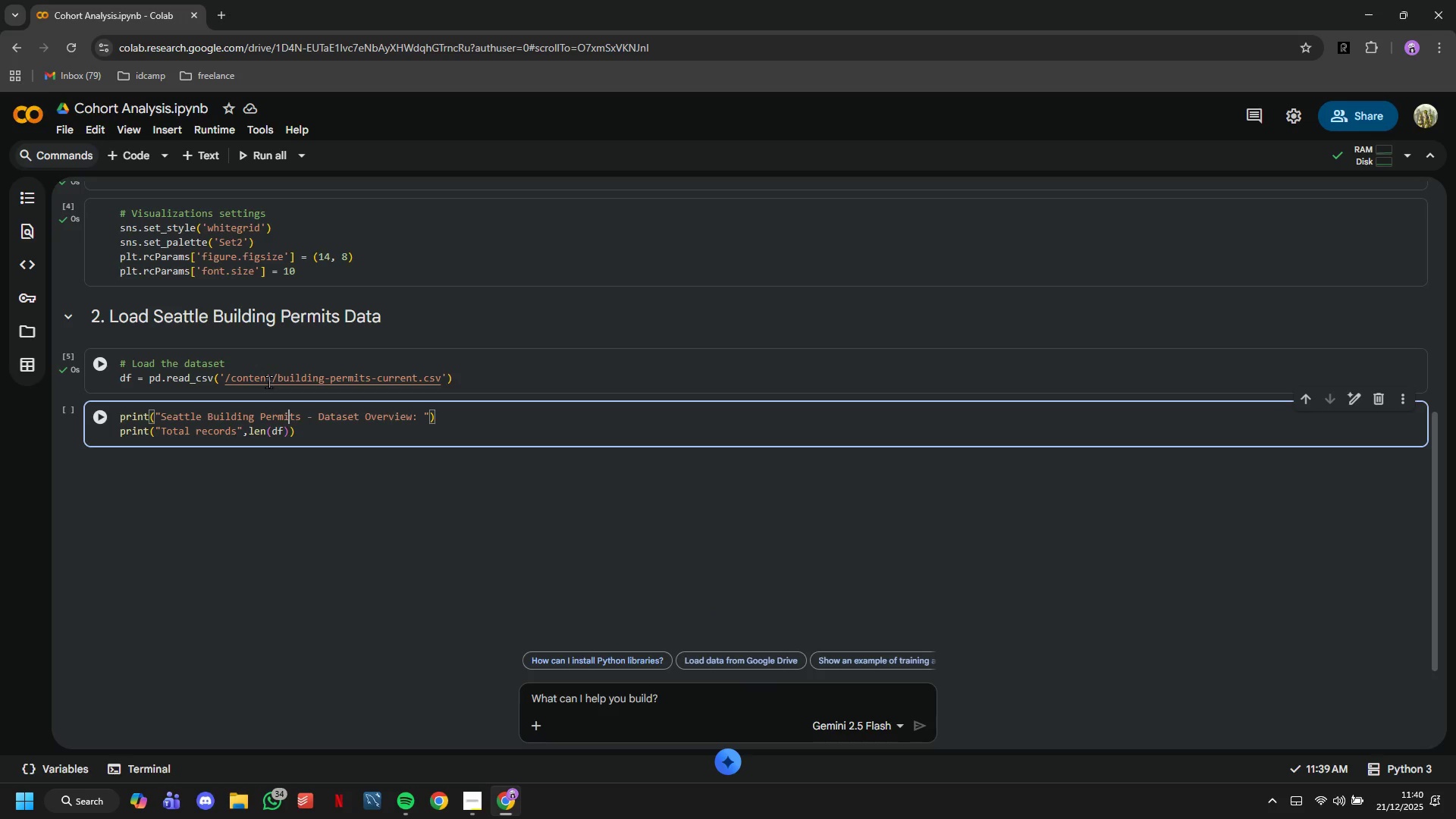 
 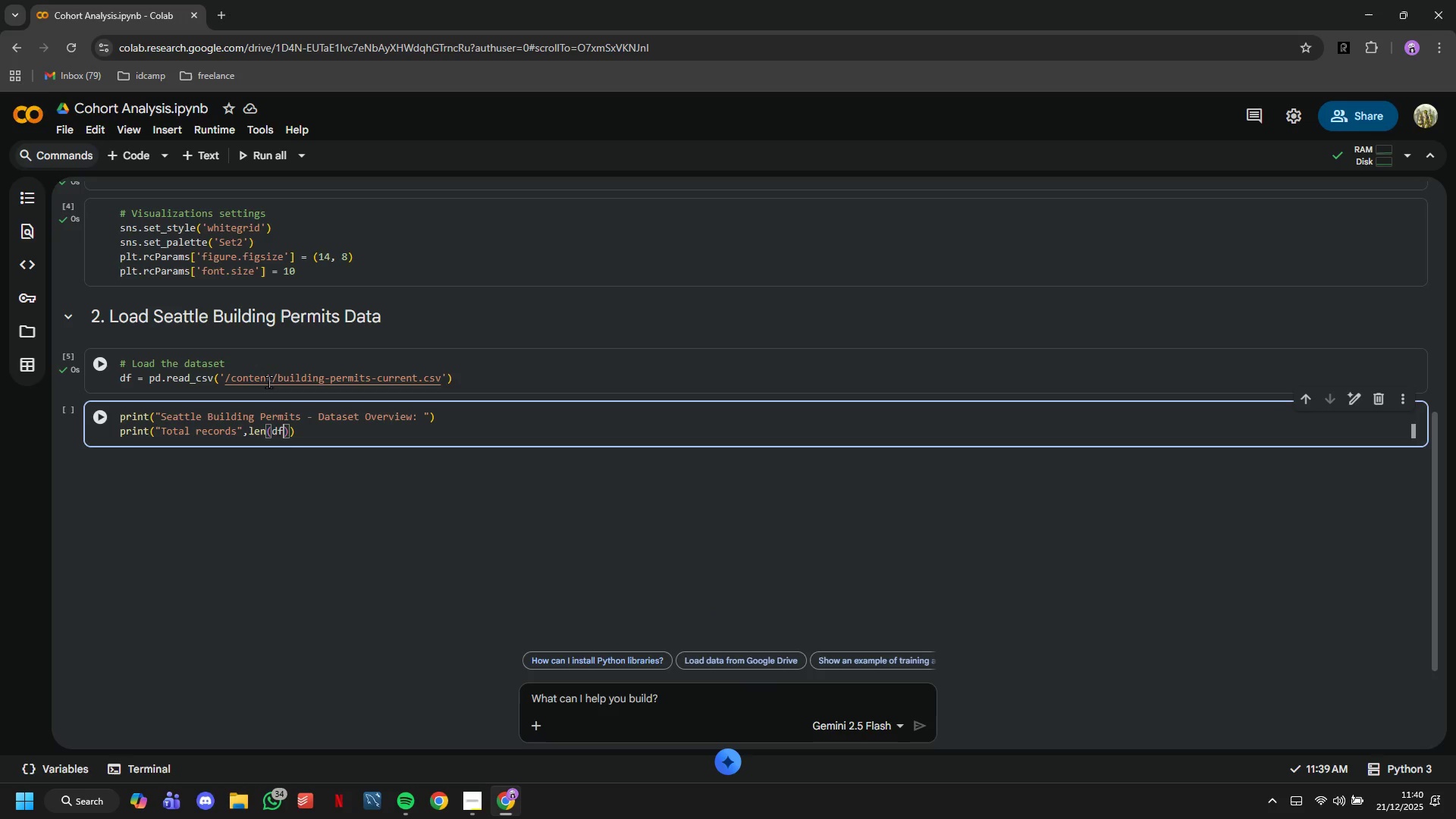 
key(ArrowUp)
 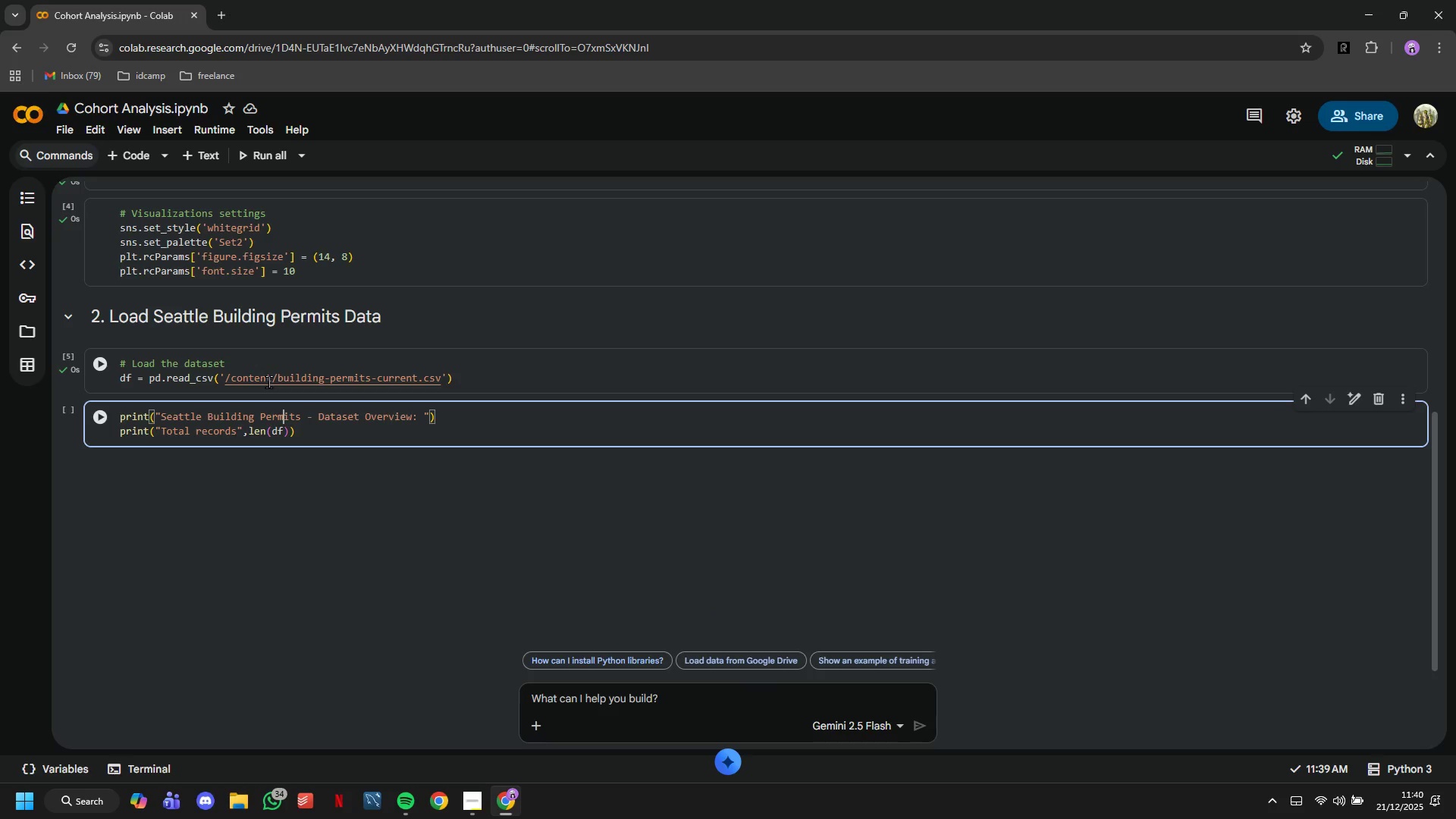 
key(ArrowRight)
 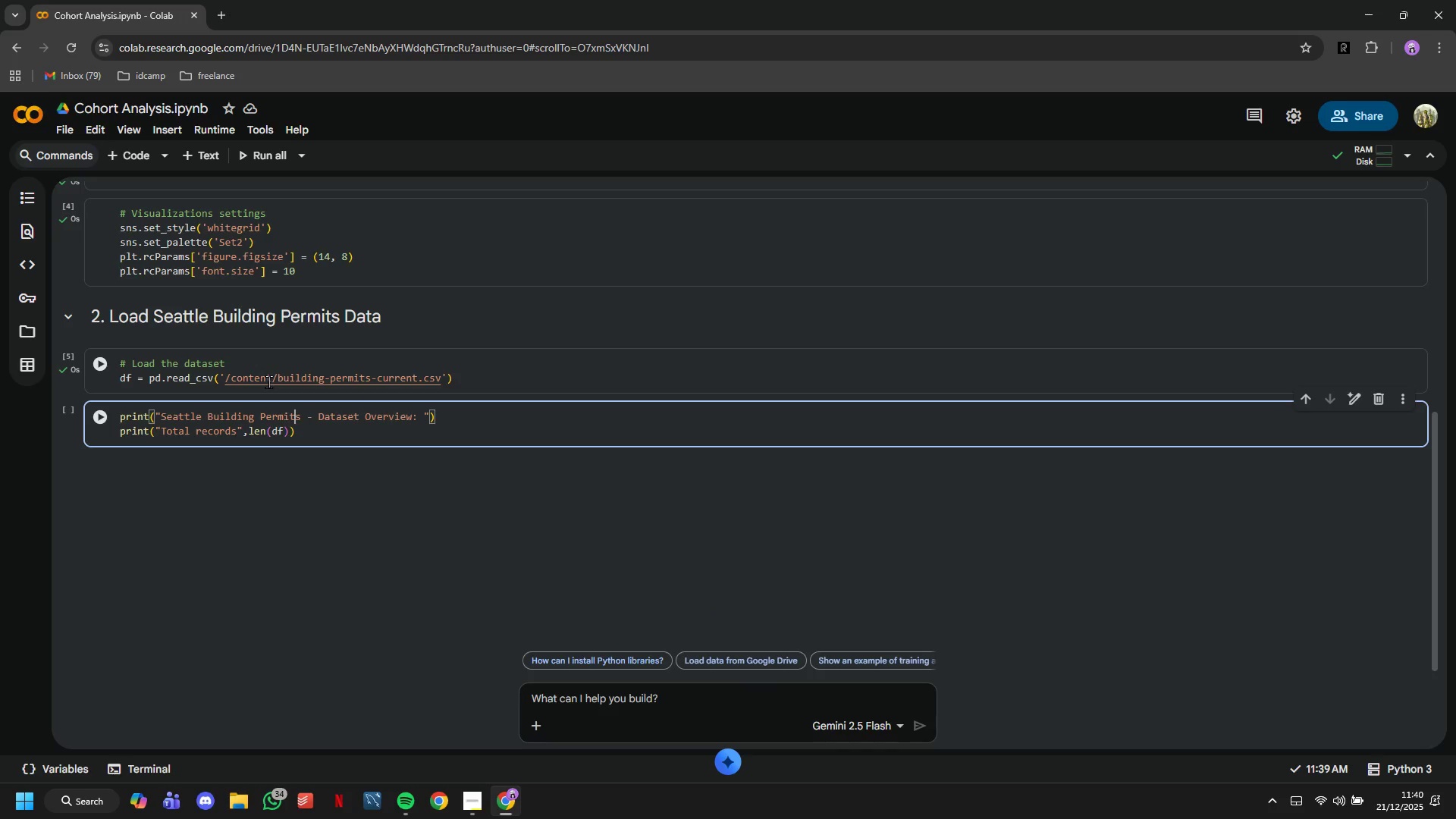 
key(ArrowRight)
 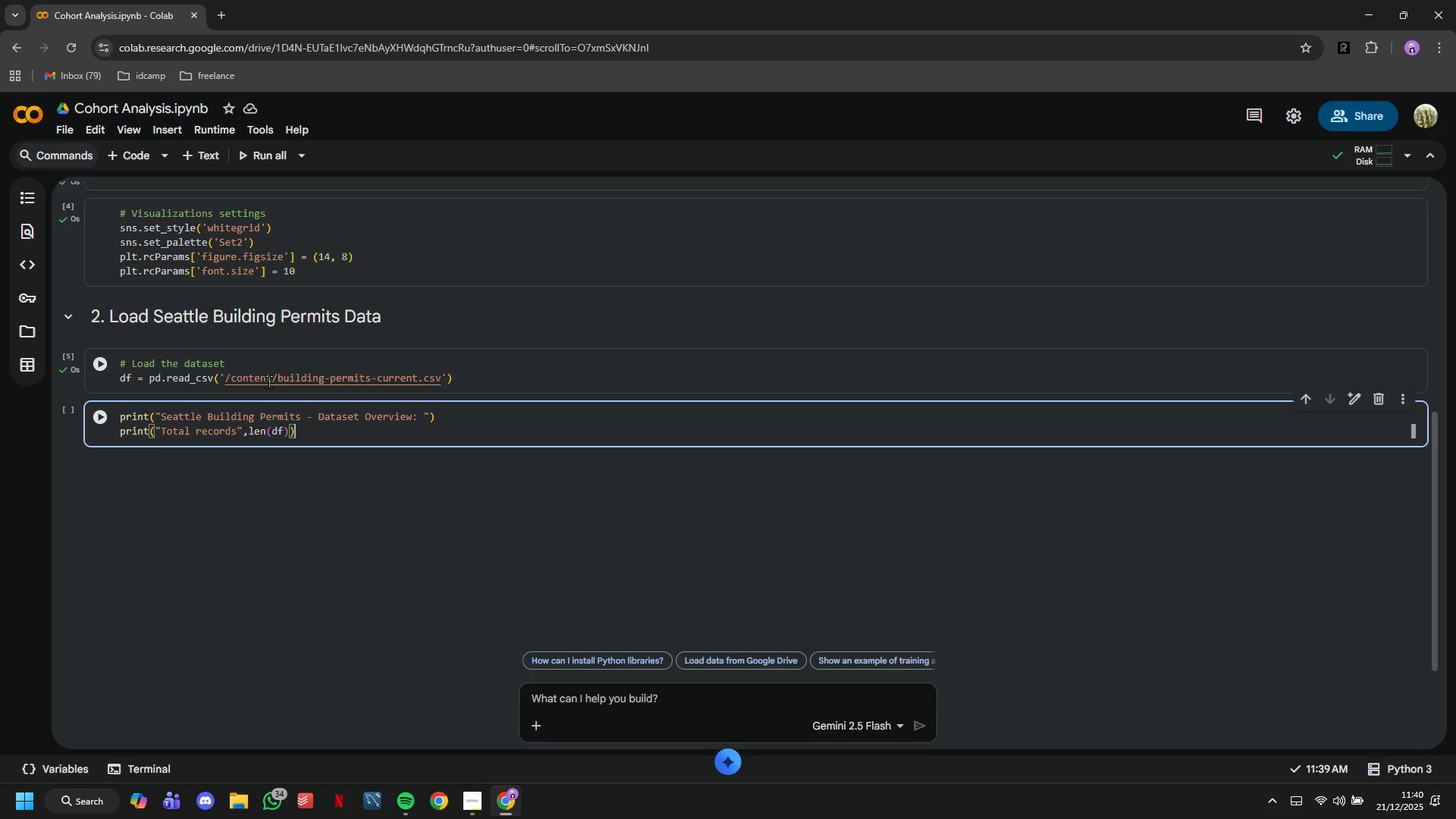 
key(ArrowDown)
 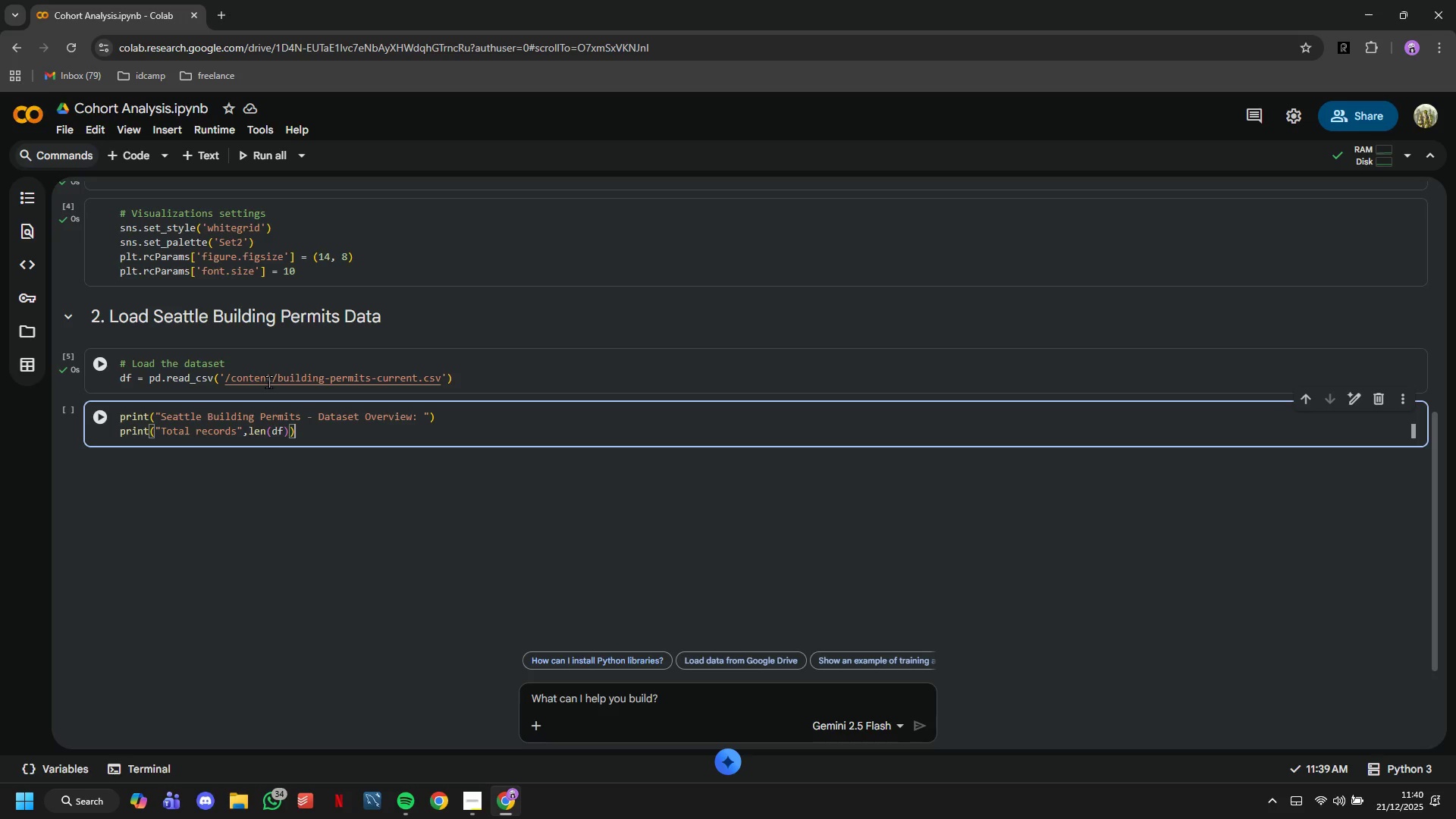 
key(Enter)
 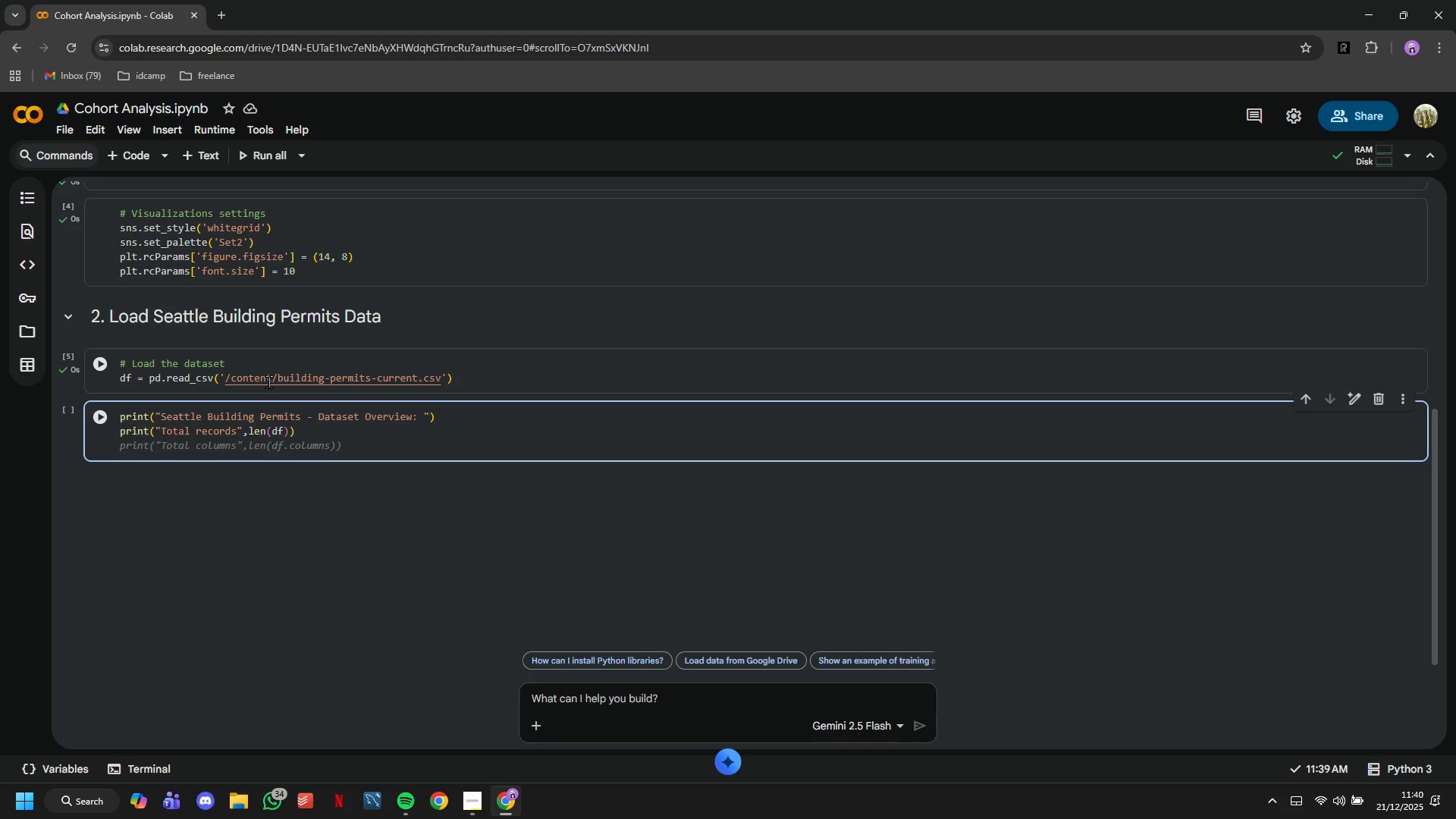 
type(print()
key(Tab)
 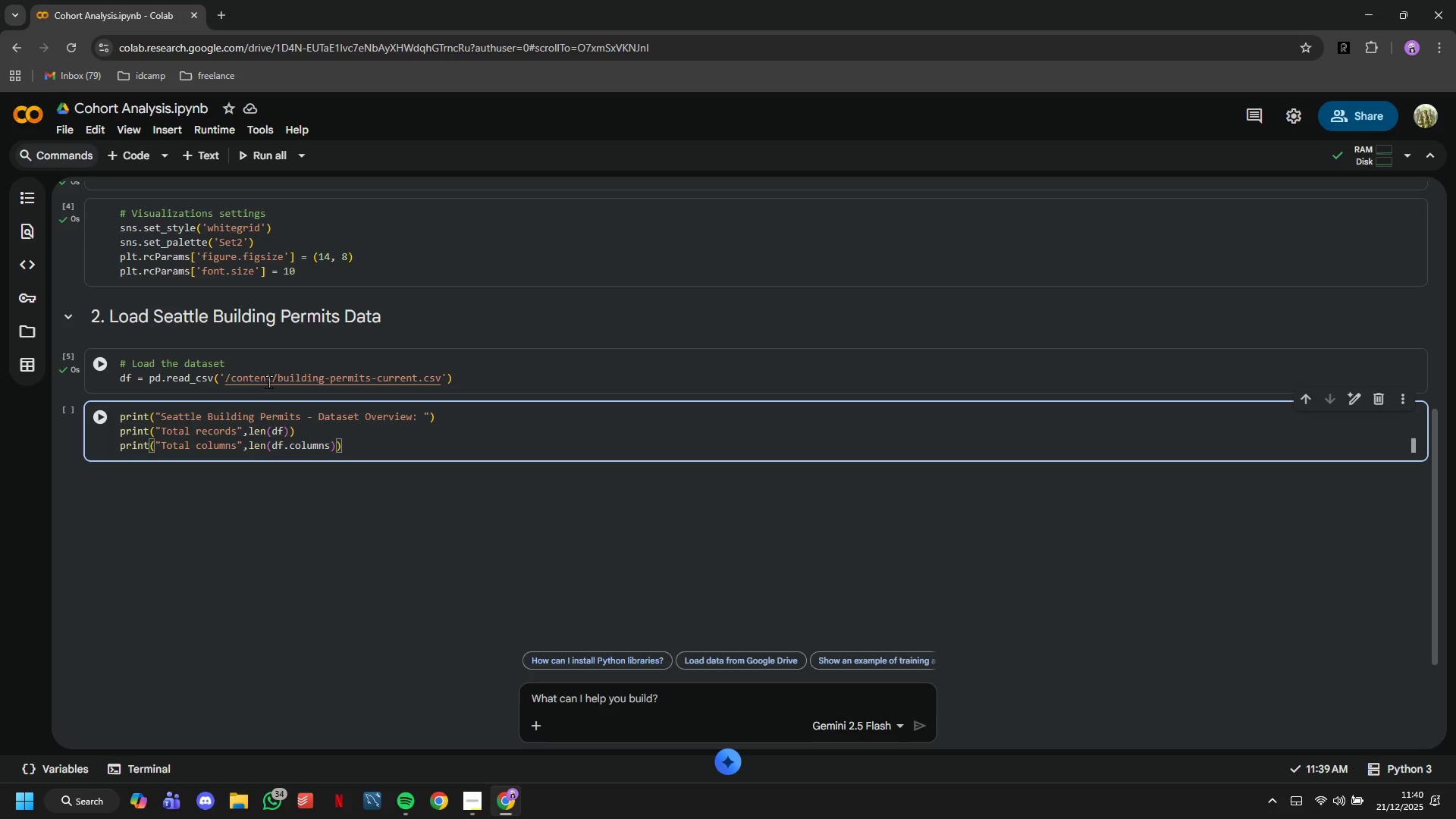 
left_click([102, 425])
 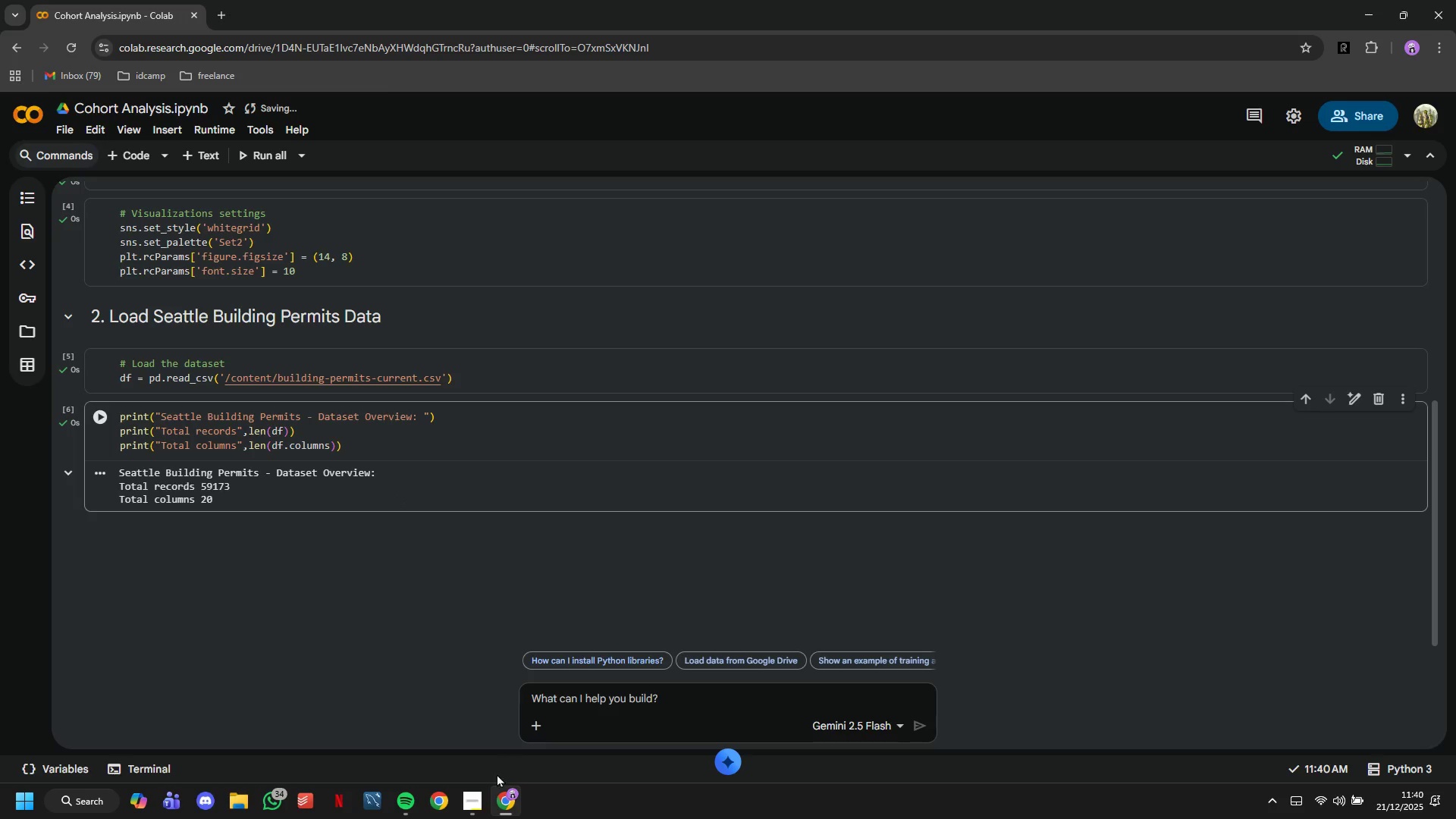 
wait(5.77)
 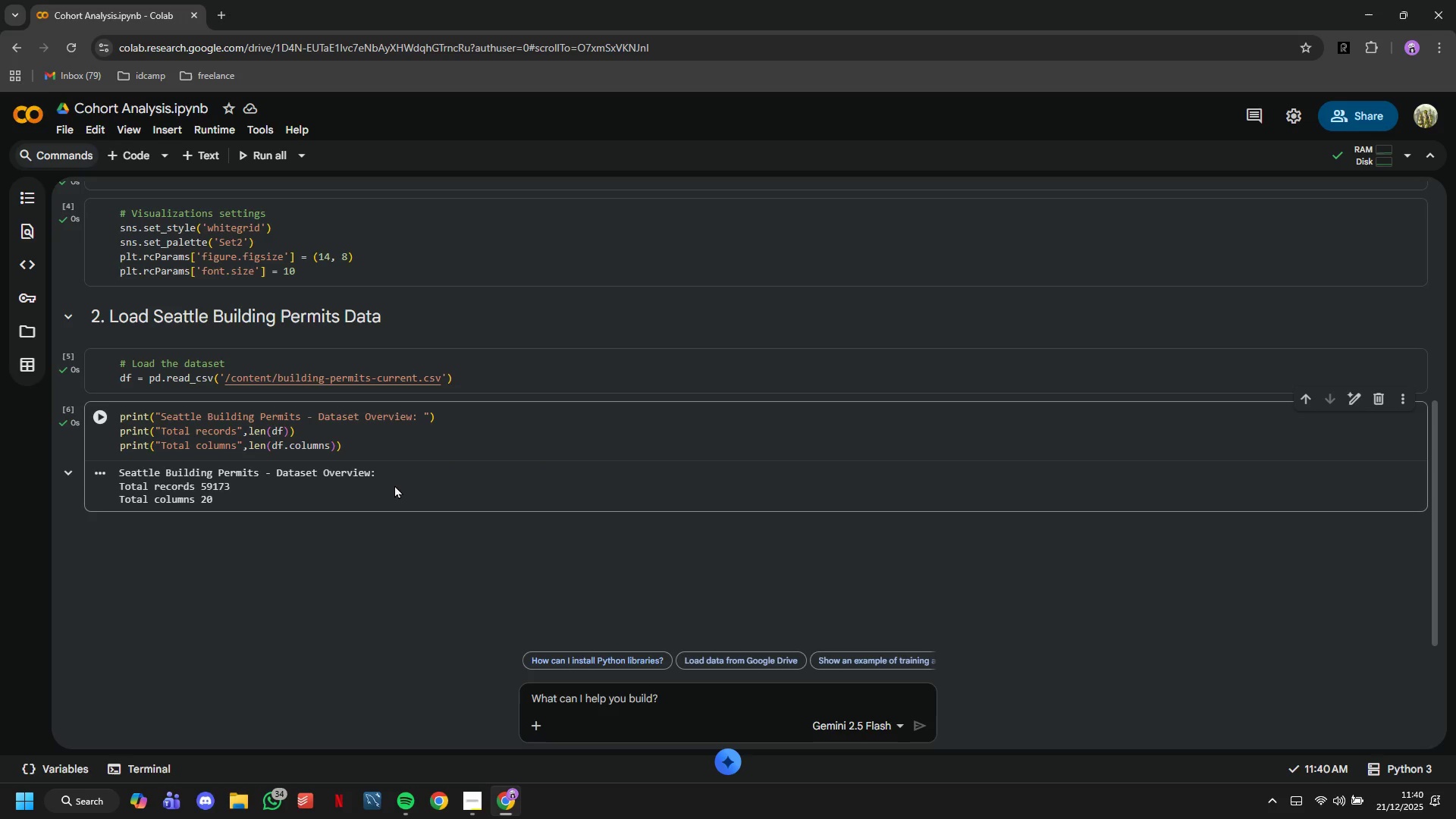 
left_click([463, 754])